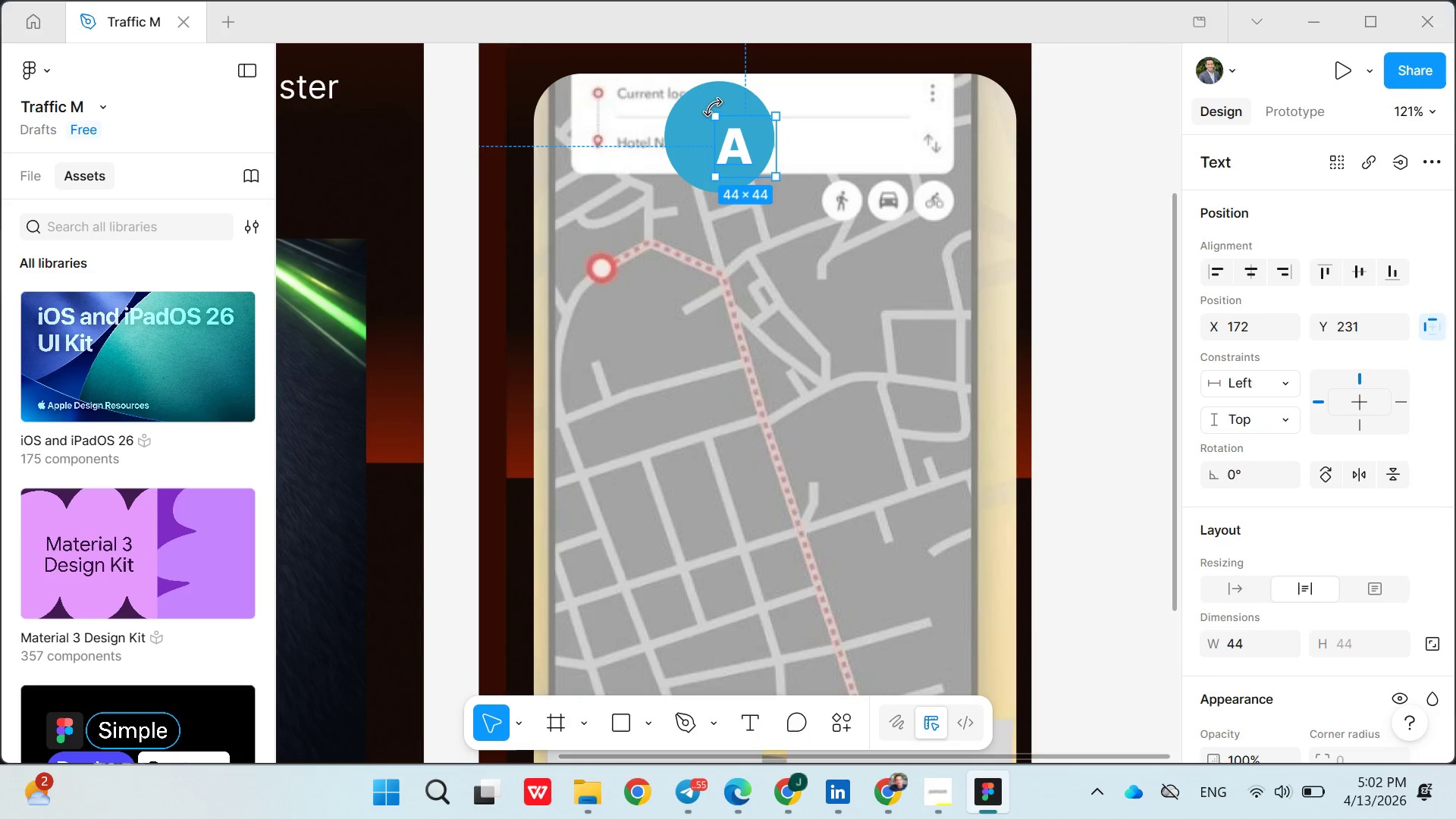 
triple_click([713, 107])
 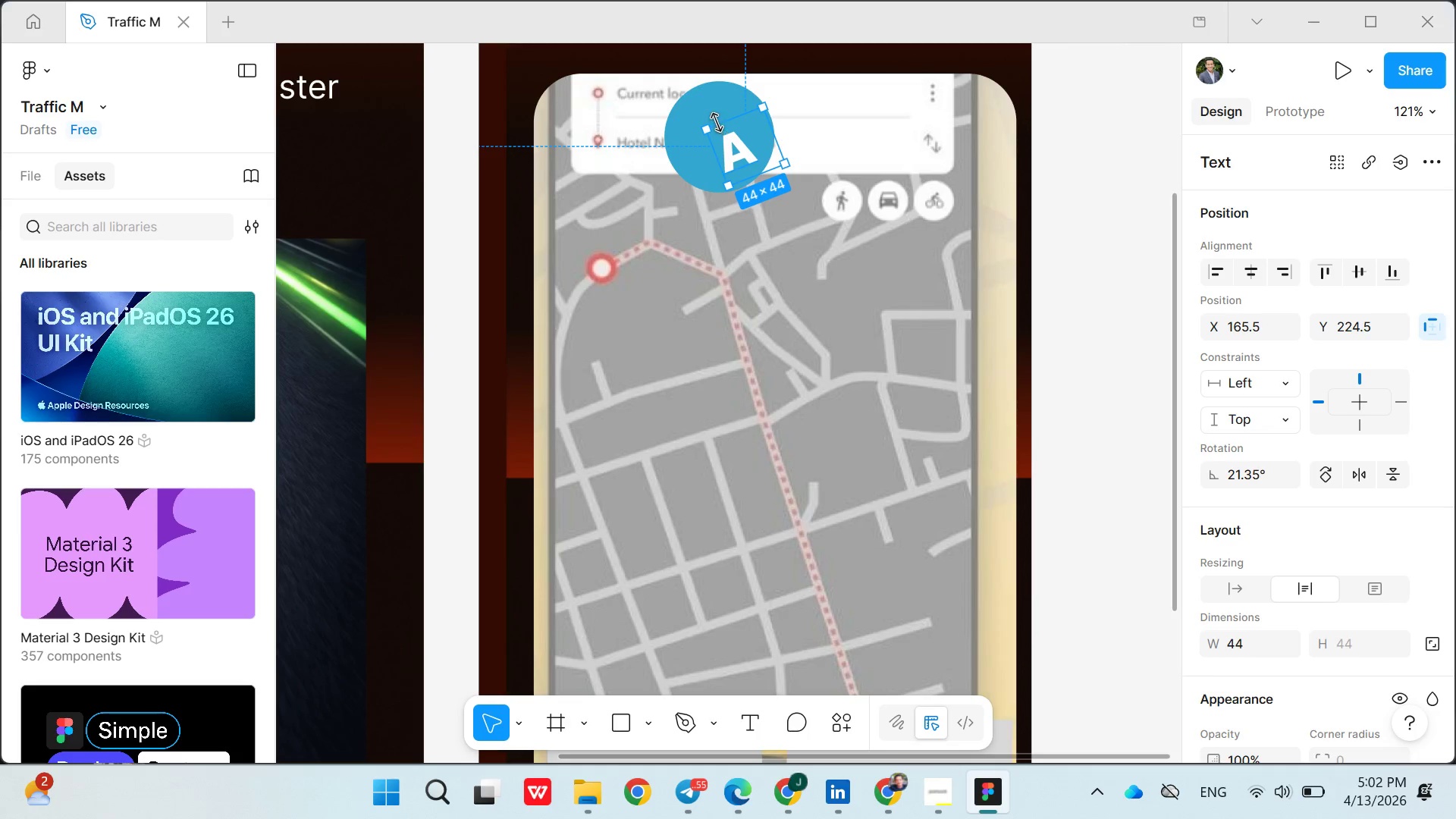 
left_click([717, 121])
 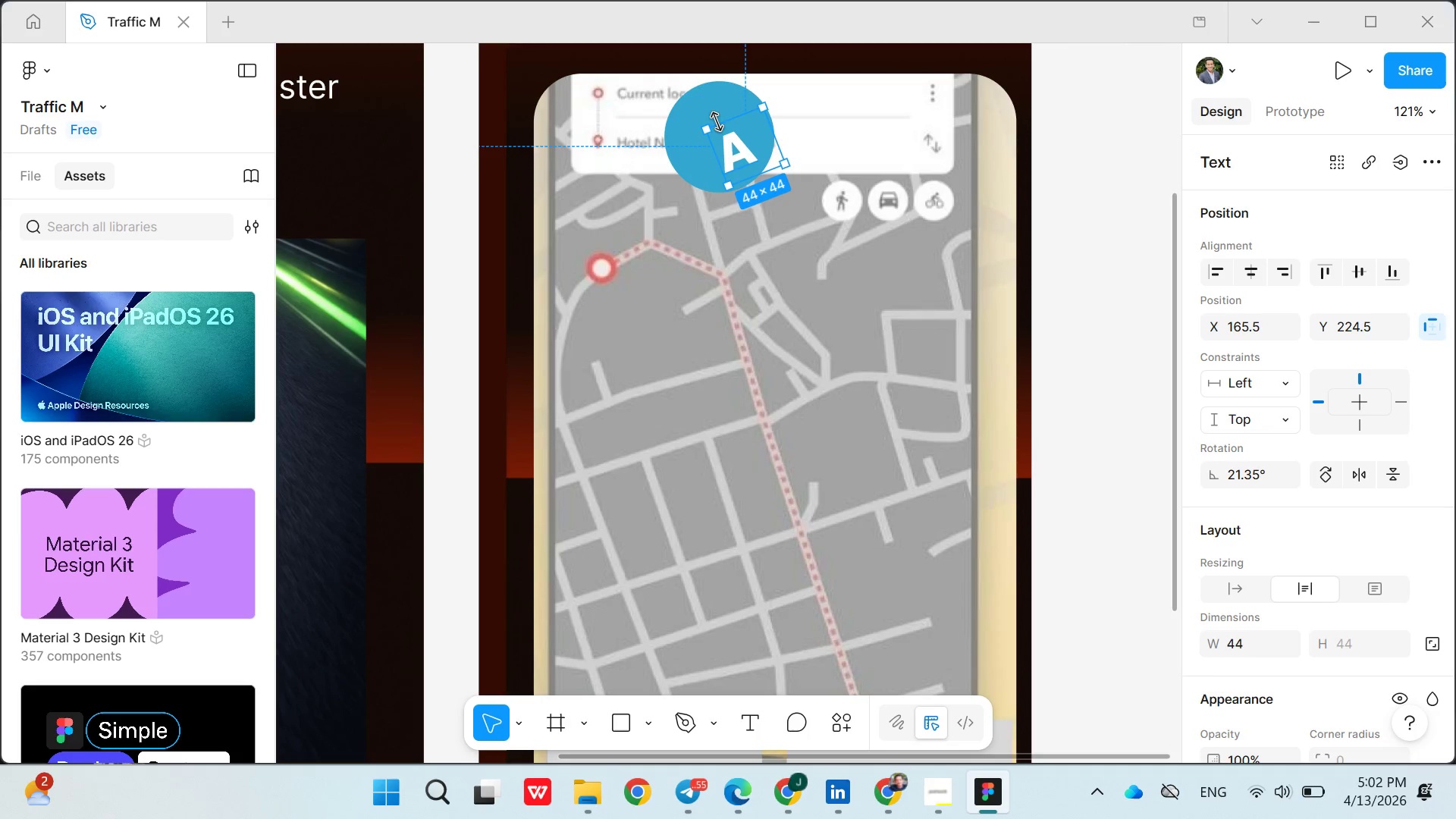 
key(Control+Z)
 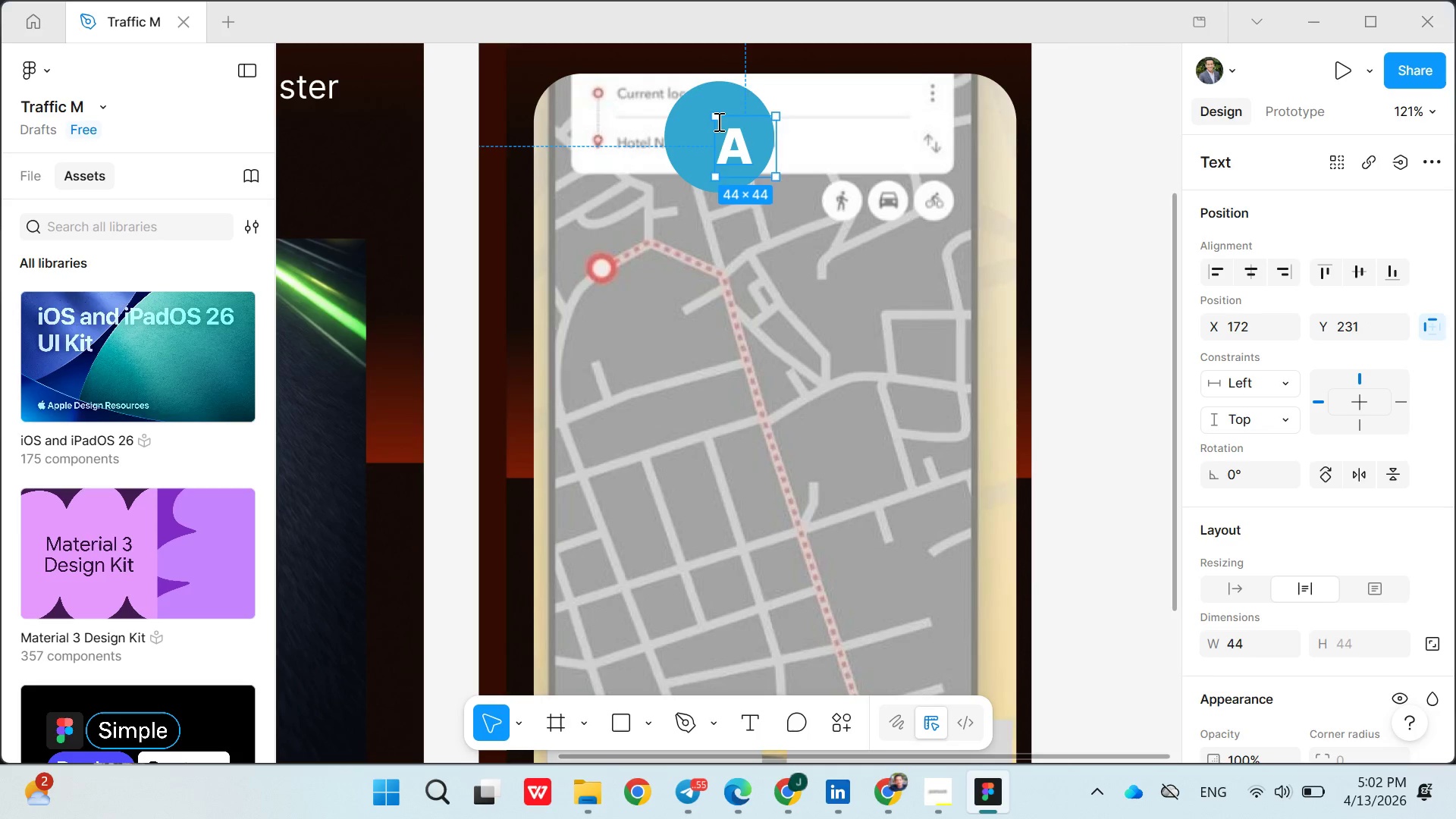 
key(Control+Z)
 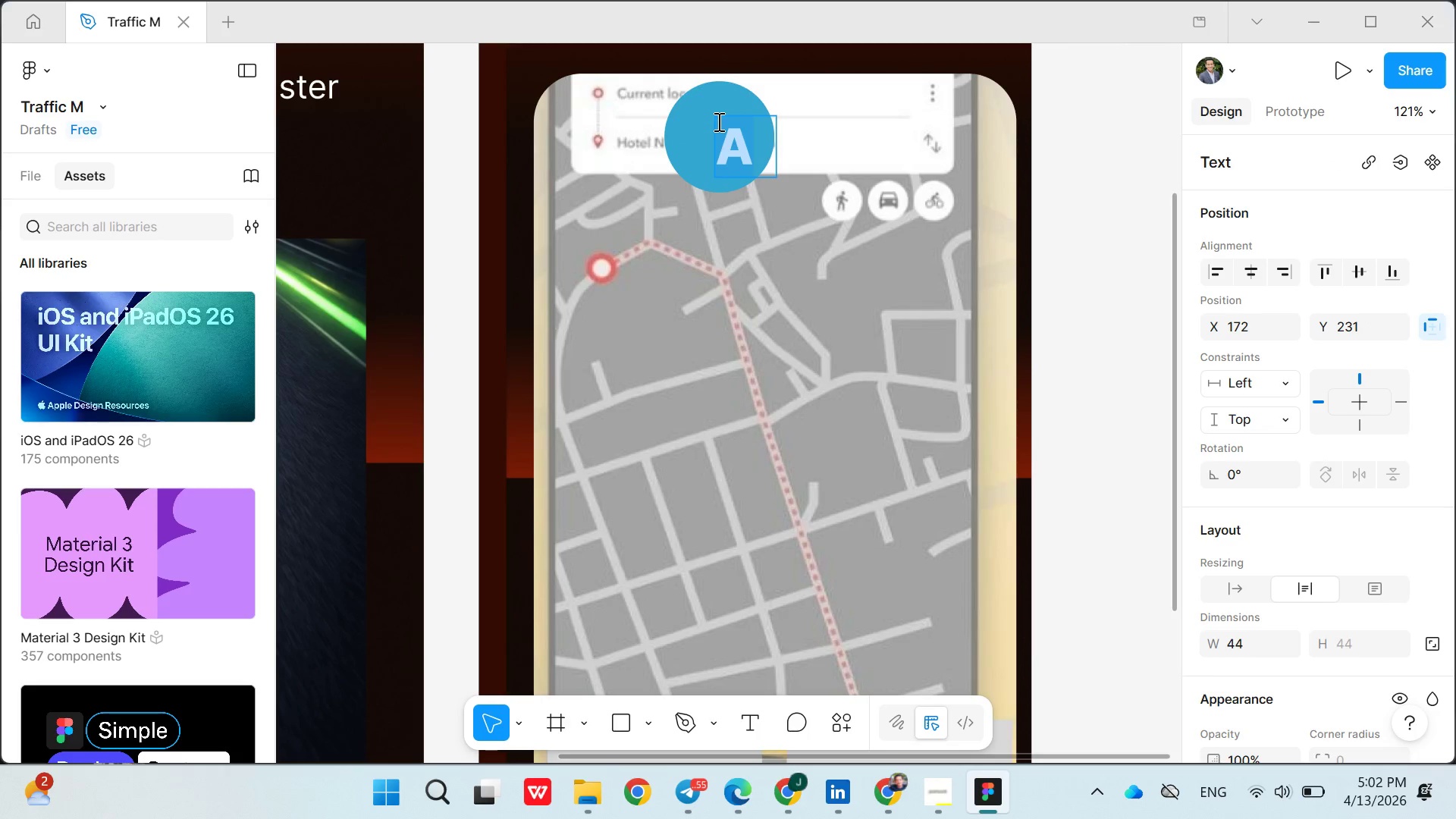 
left_click([717, 121])
 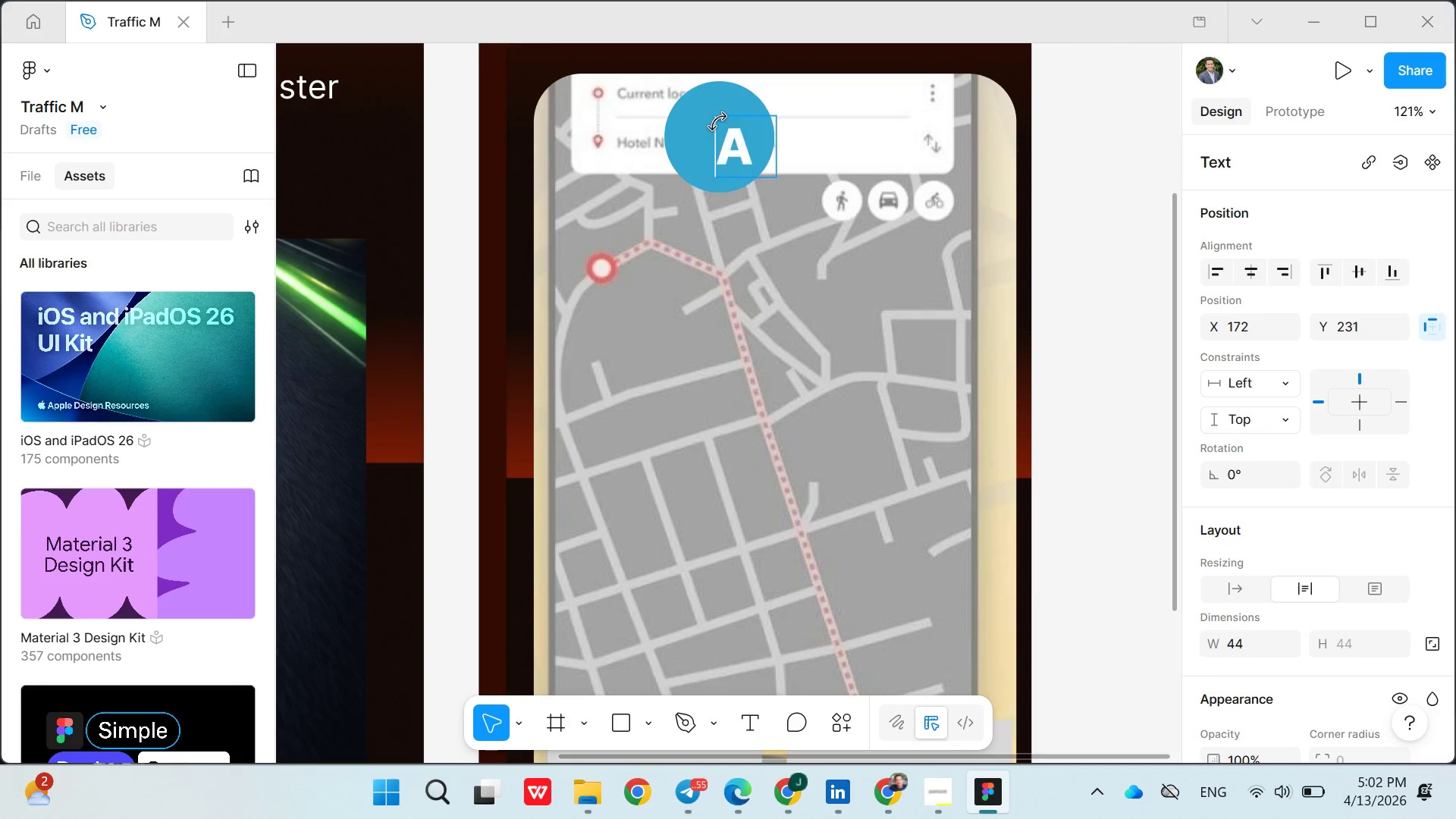 
key(Control+Z)
 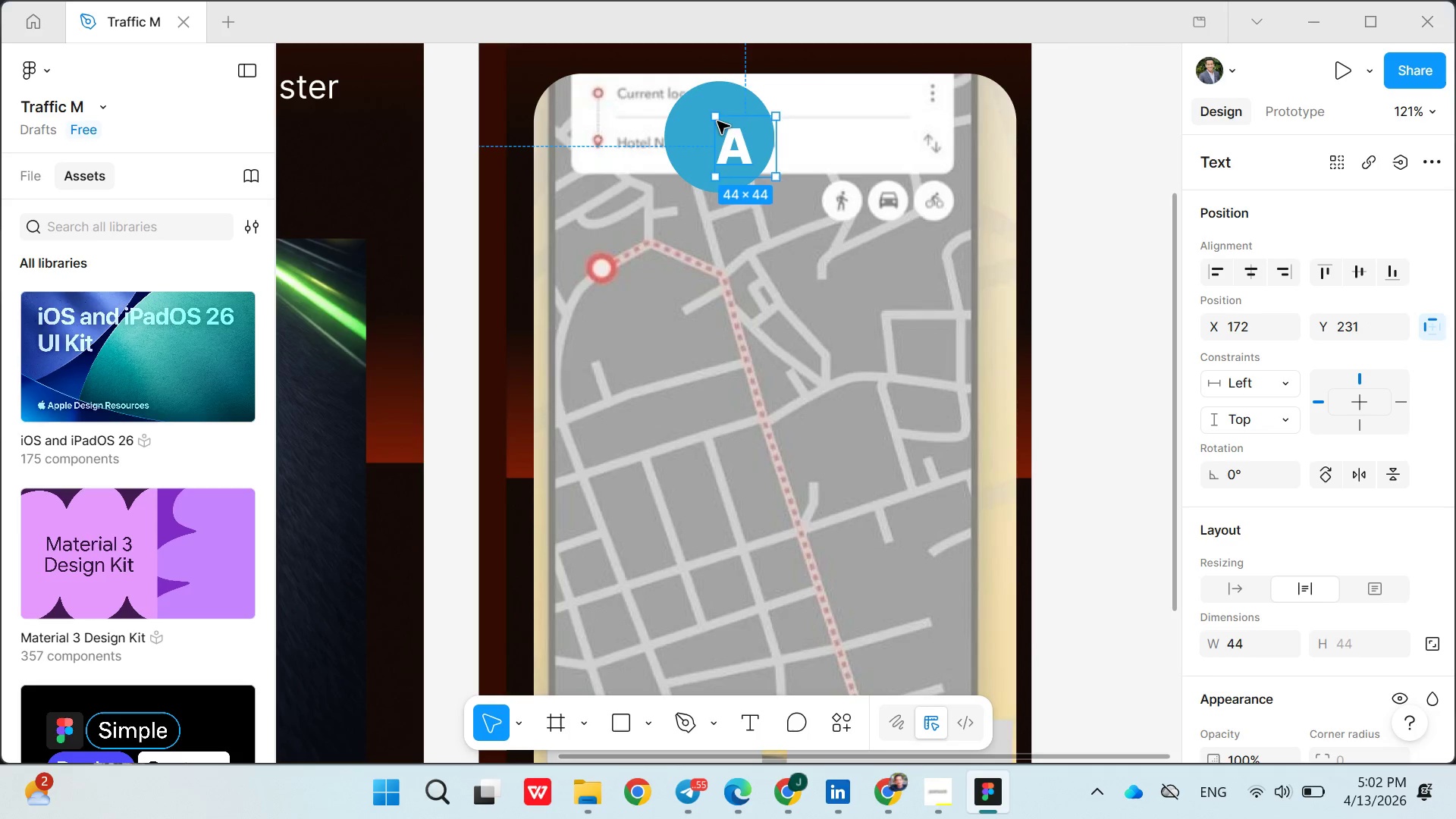 
double_click([717, 121])
 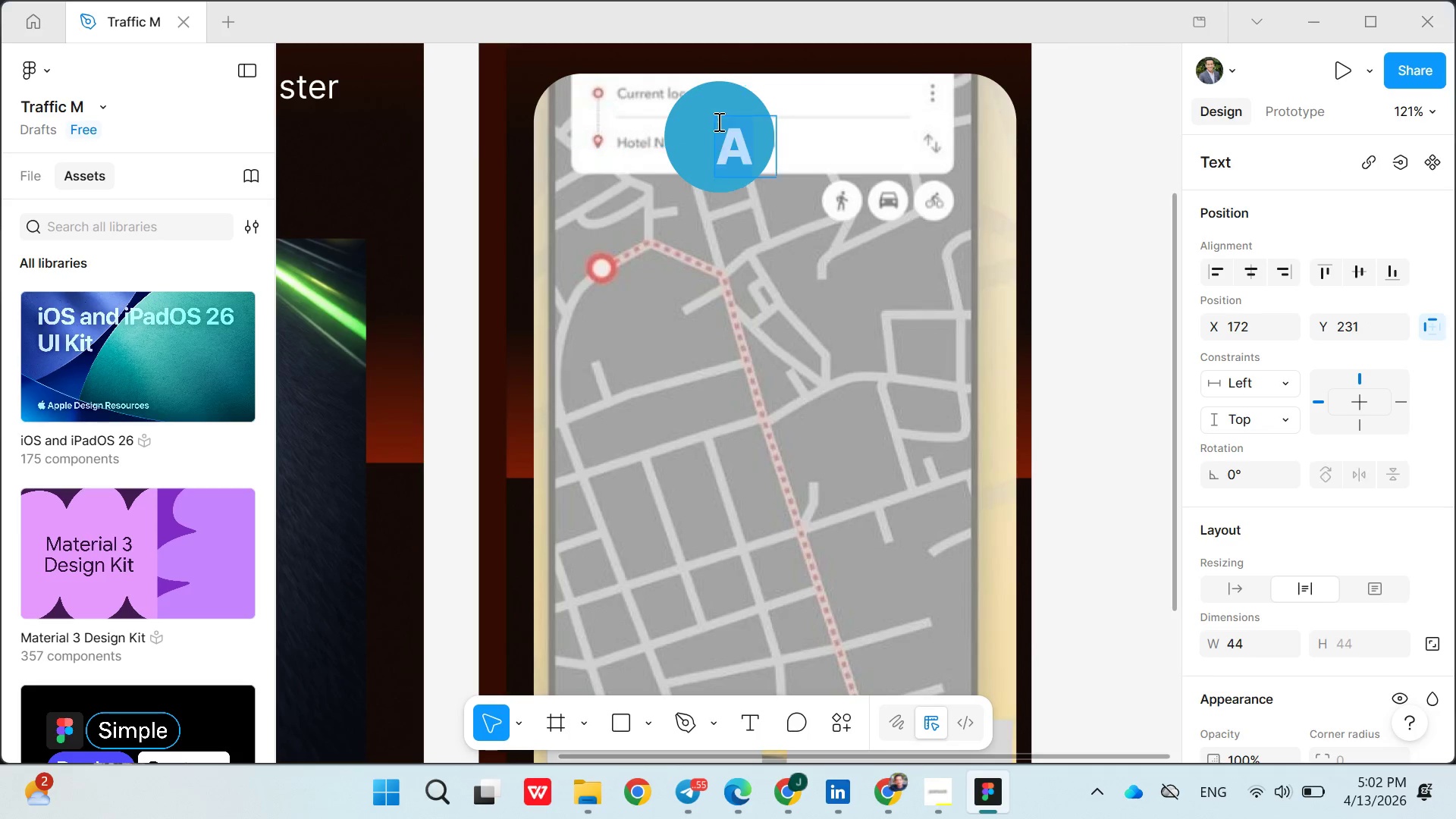 
triple_click([717, 121])
 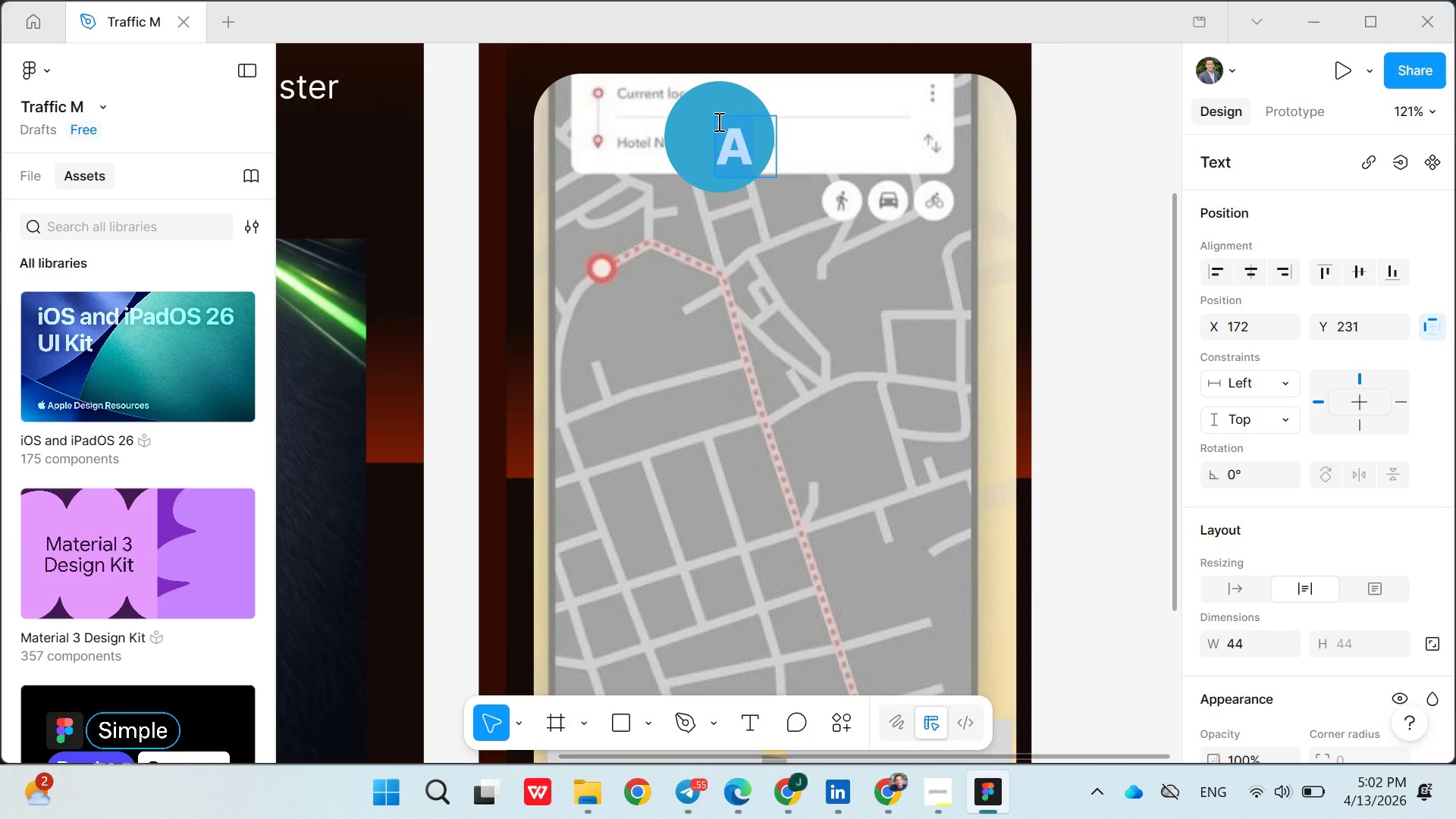 
triple_click([717, 121])
 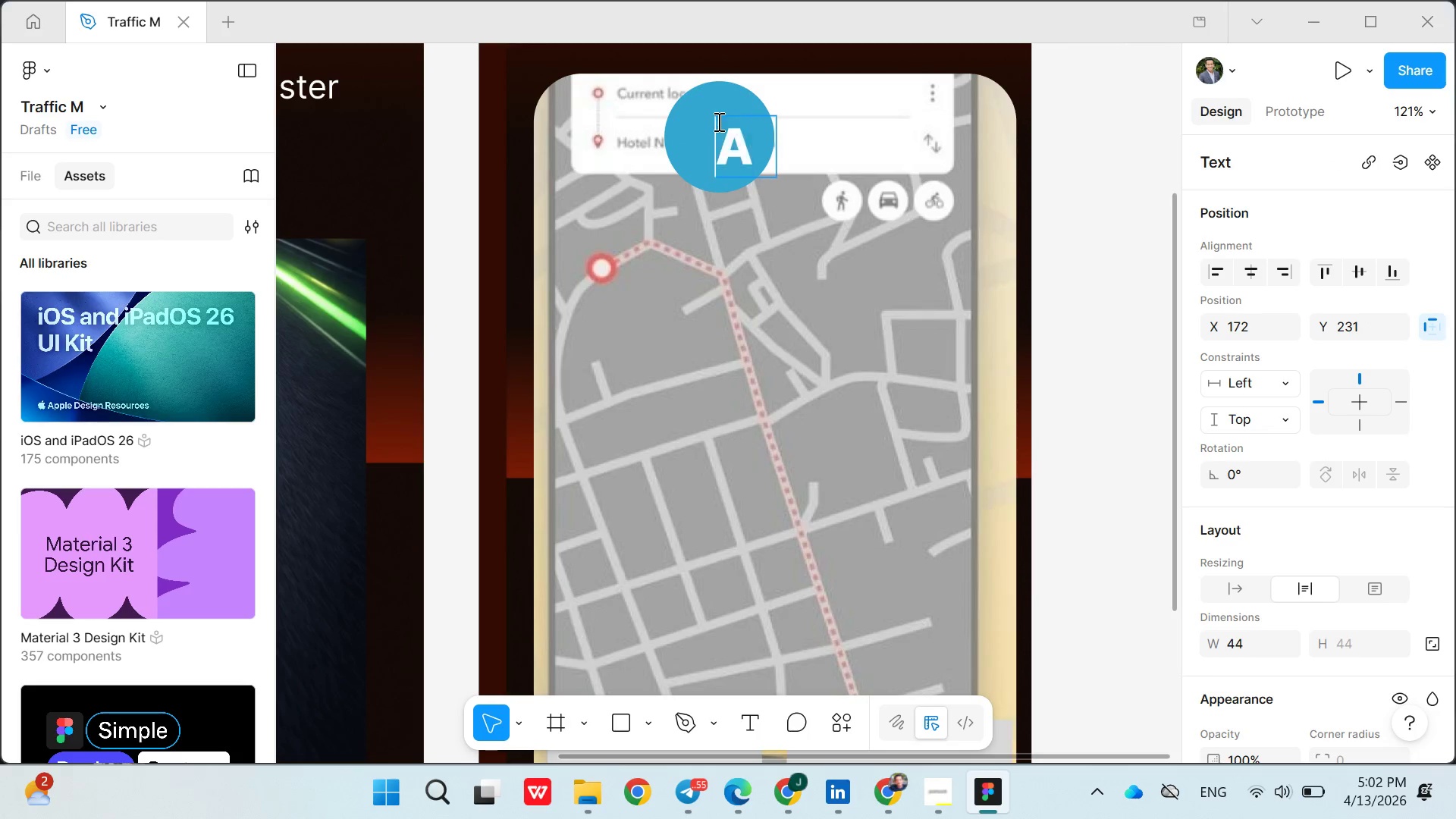 
triple_click([717, 121])
 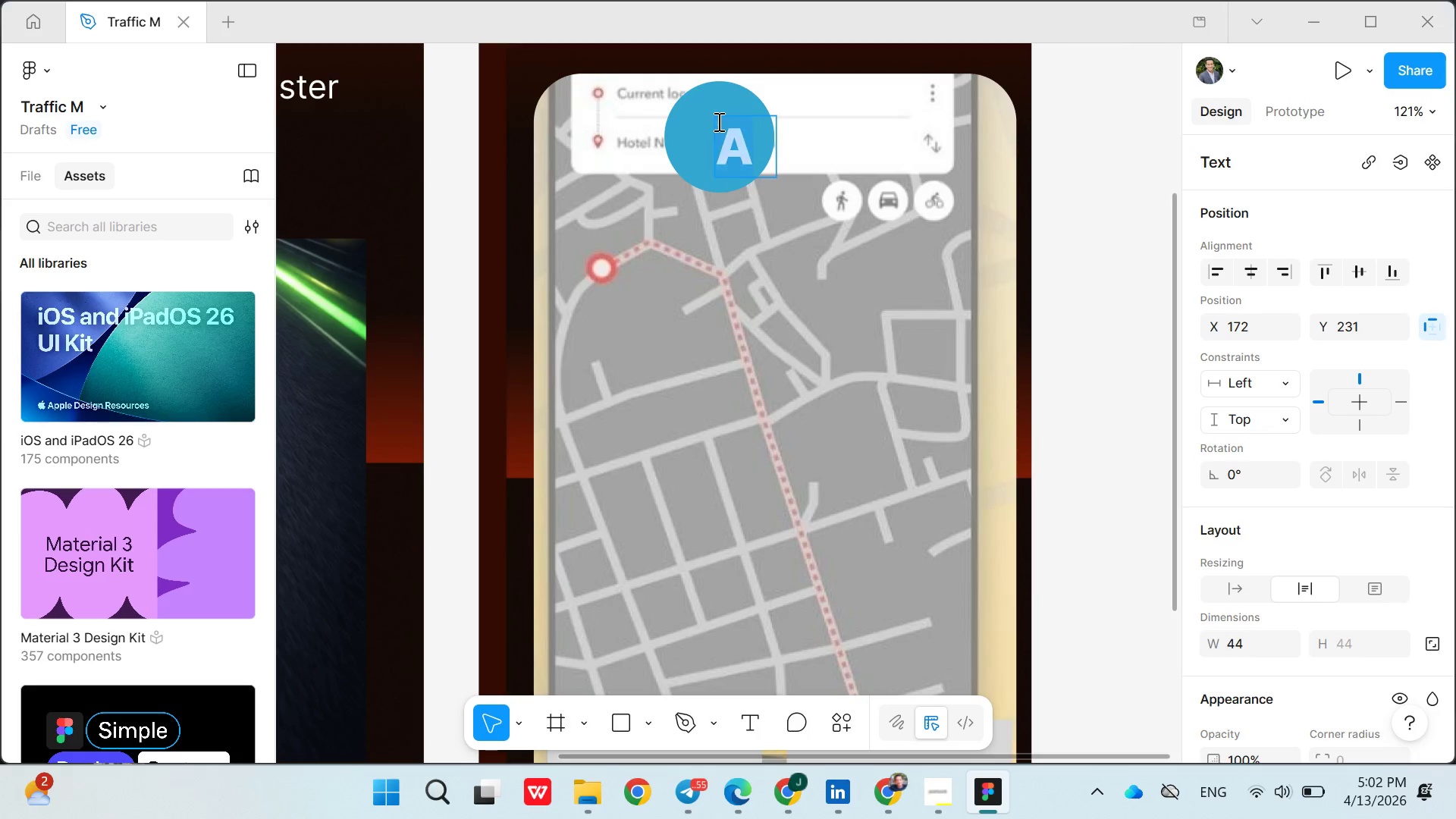 
triple_click([717, 121])
 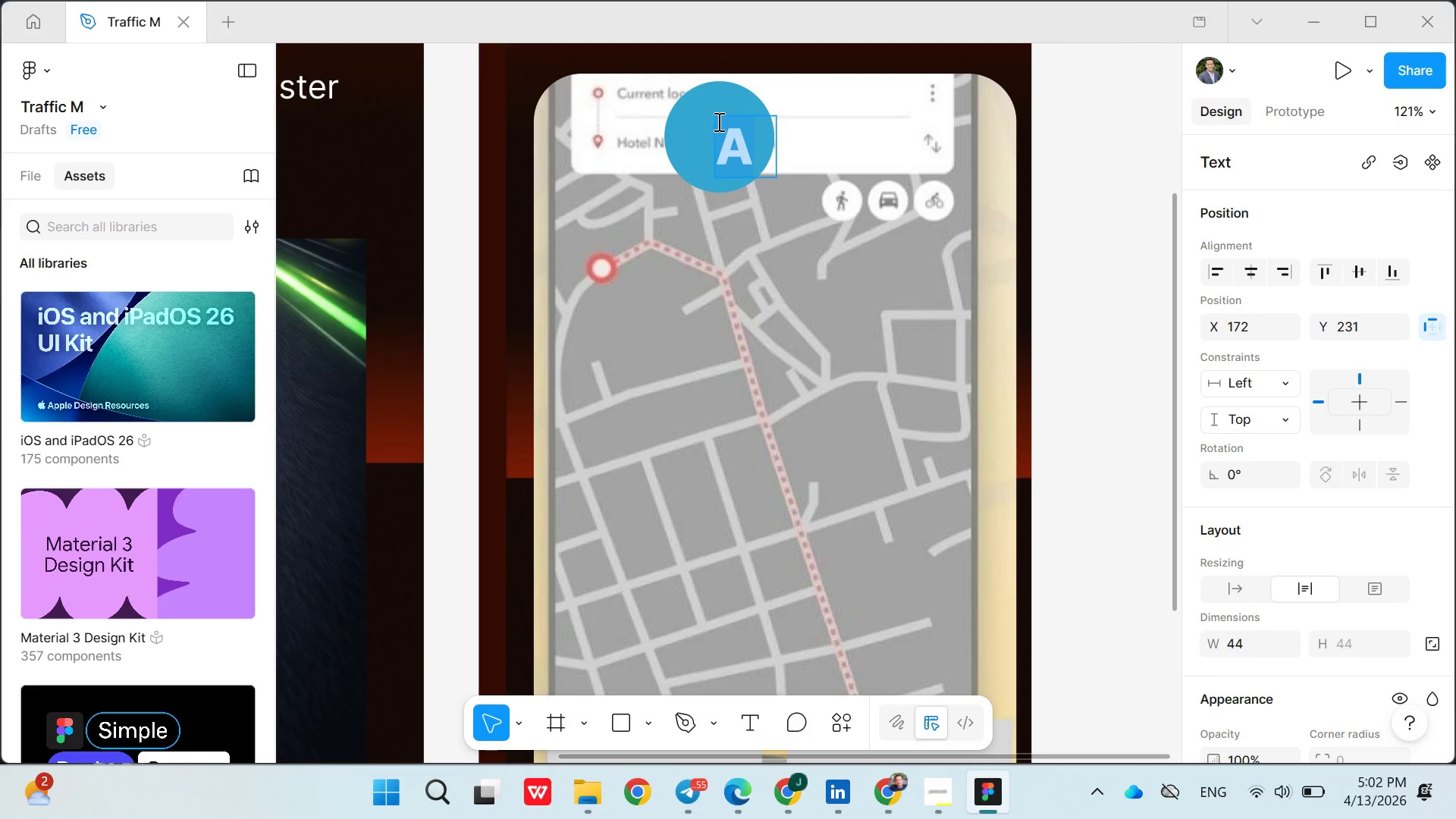 
triple_click([717, 121])
 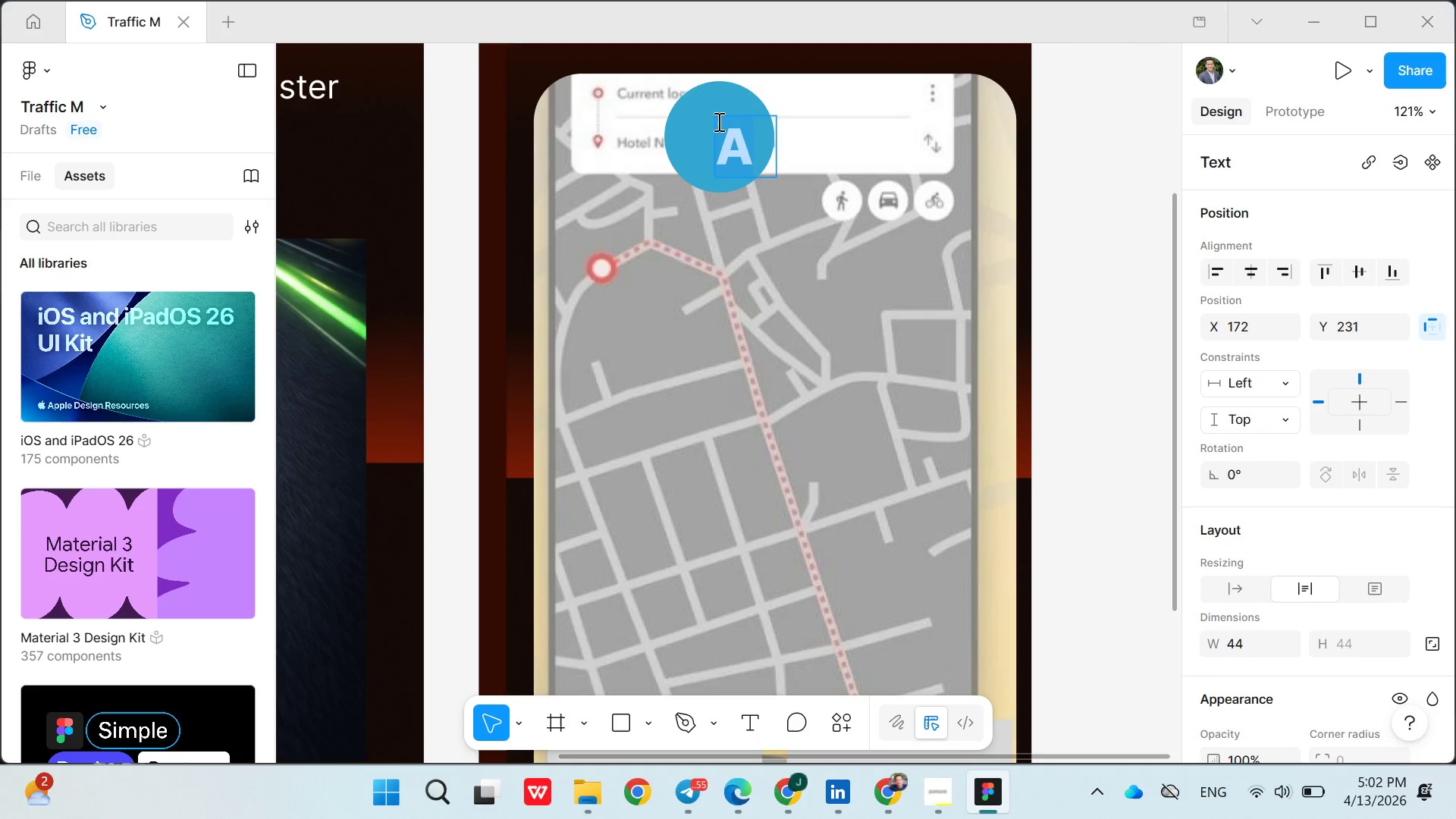 
key(Control+Z)
 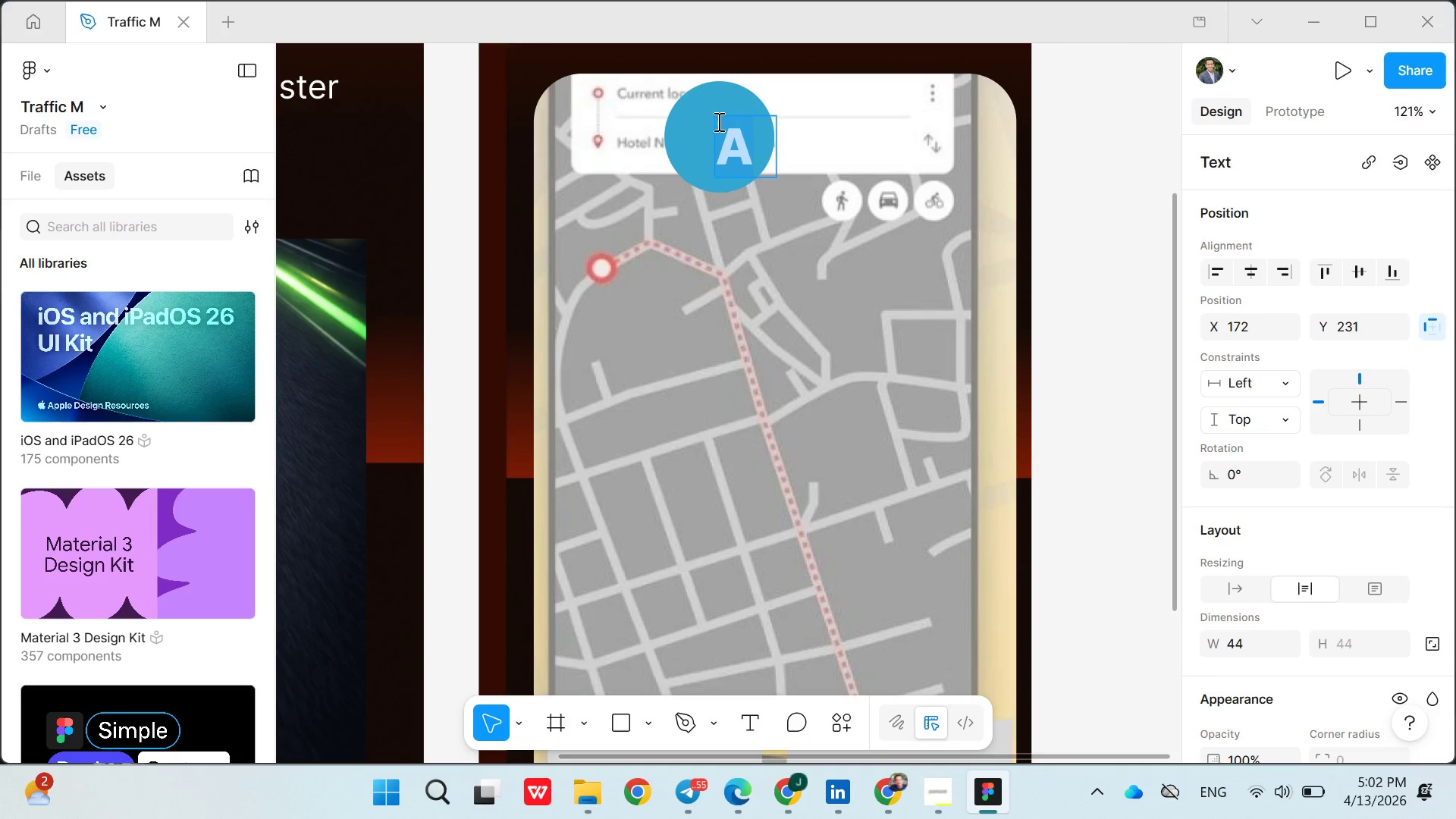 
triple_click([717, 121])
 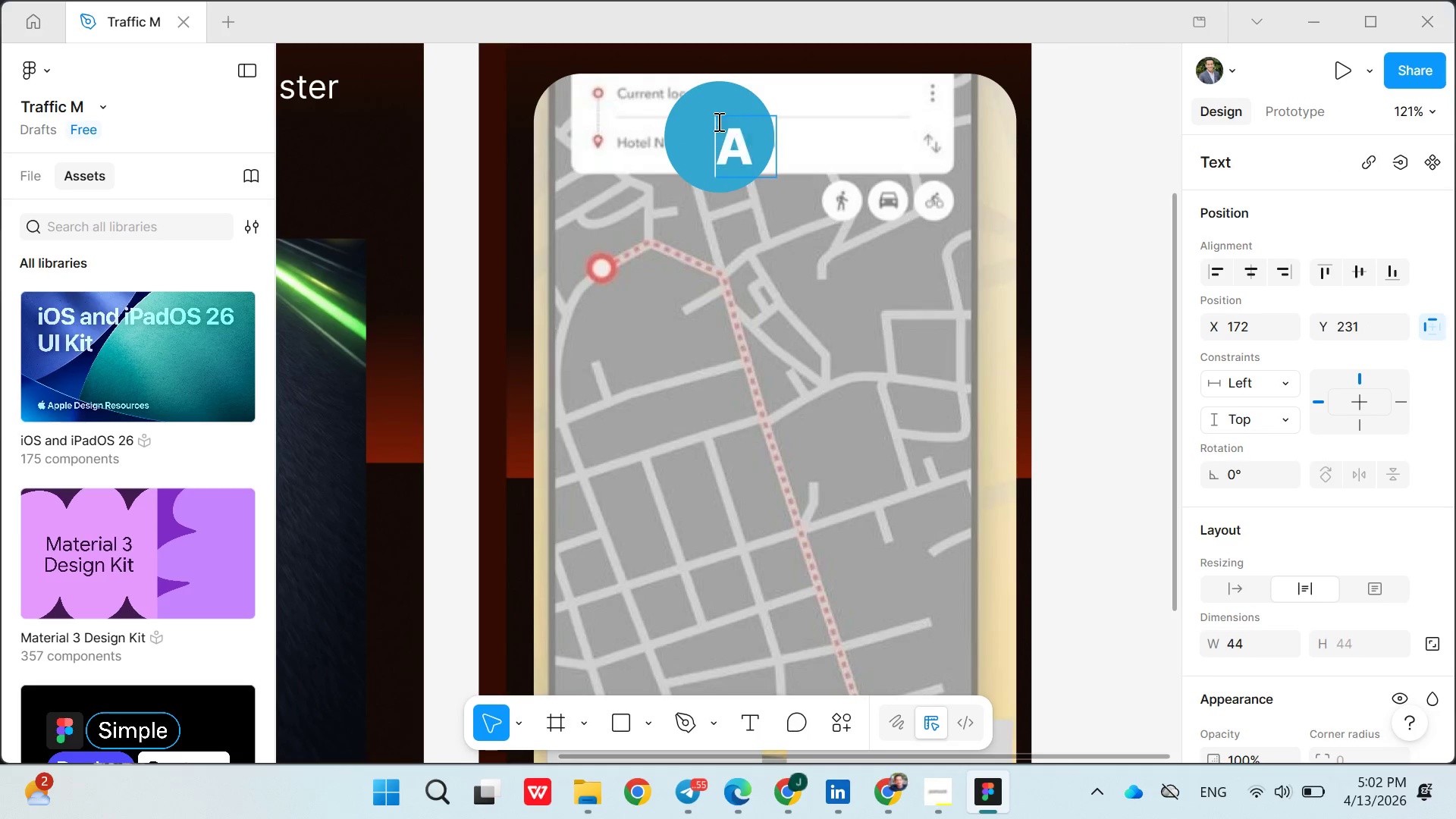 
triple_click([717, 121])
 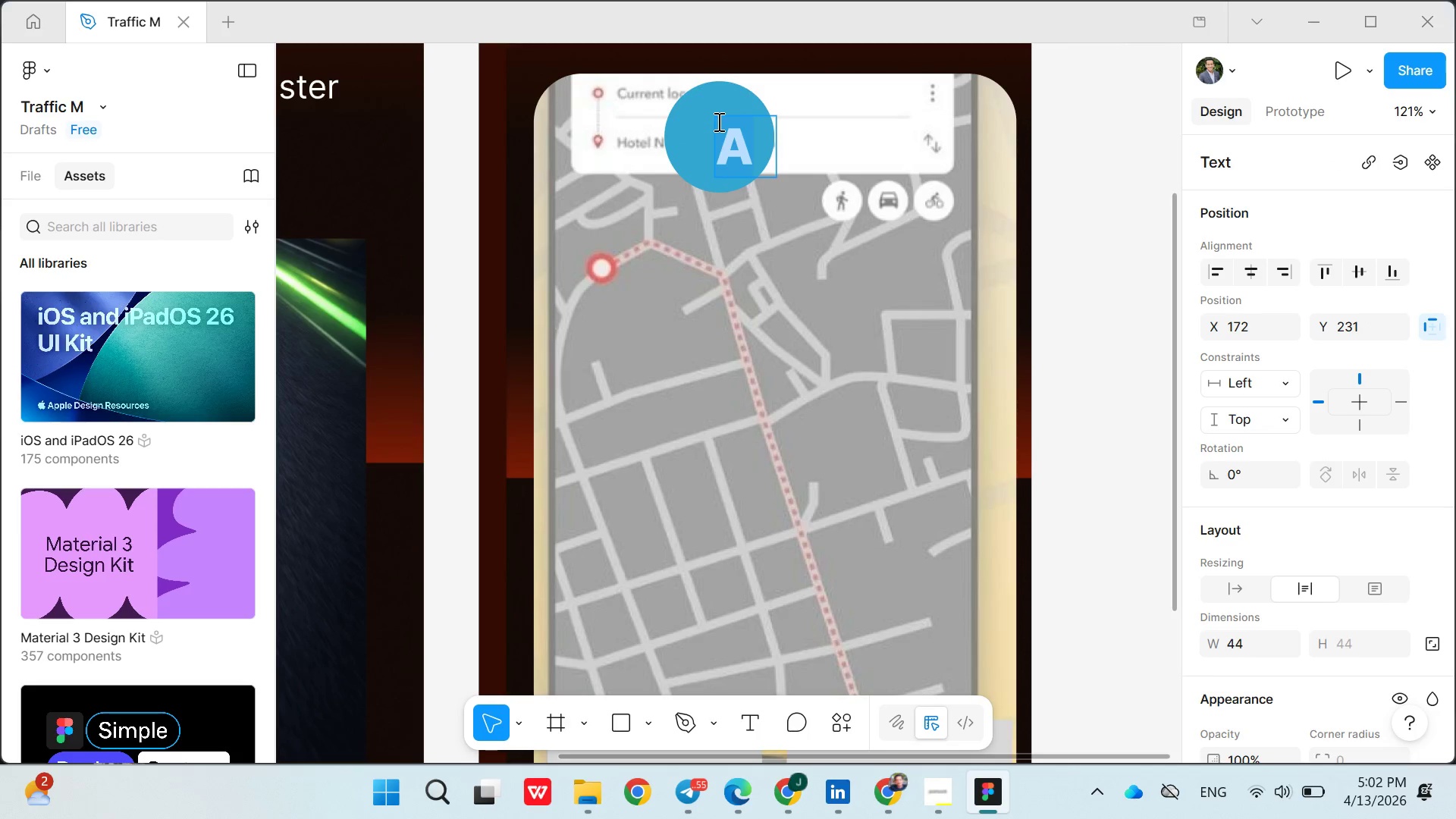 
triple_click([717, 121])
 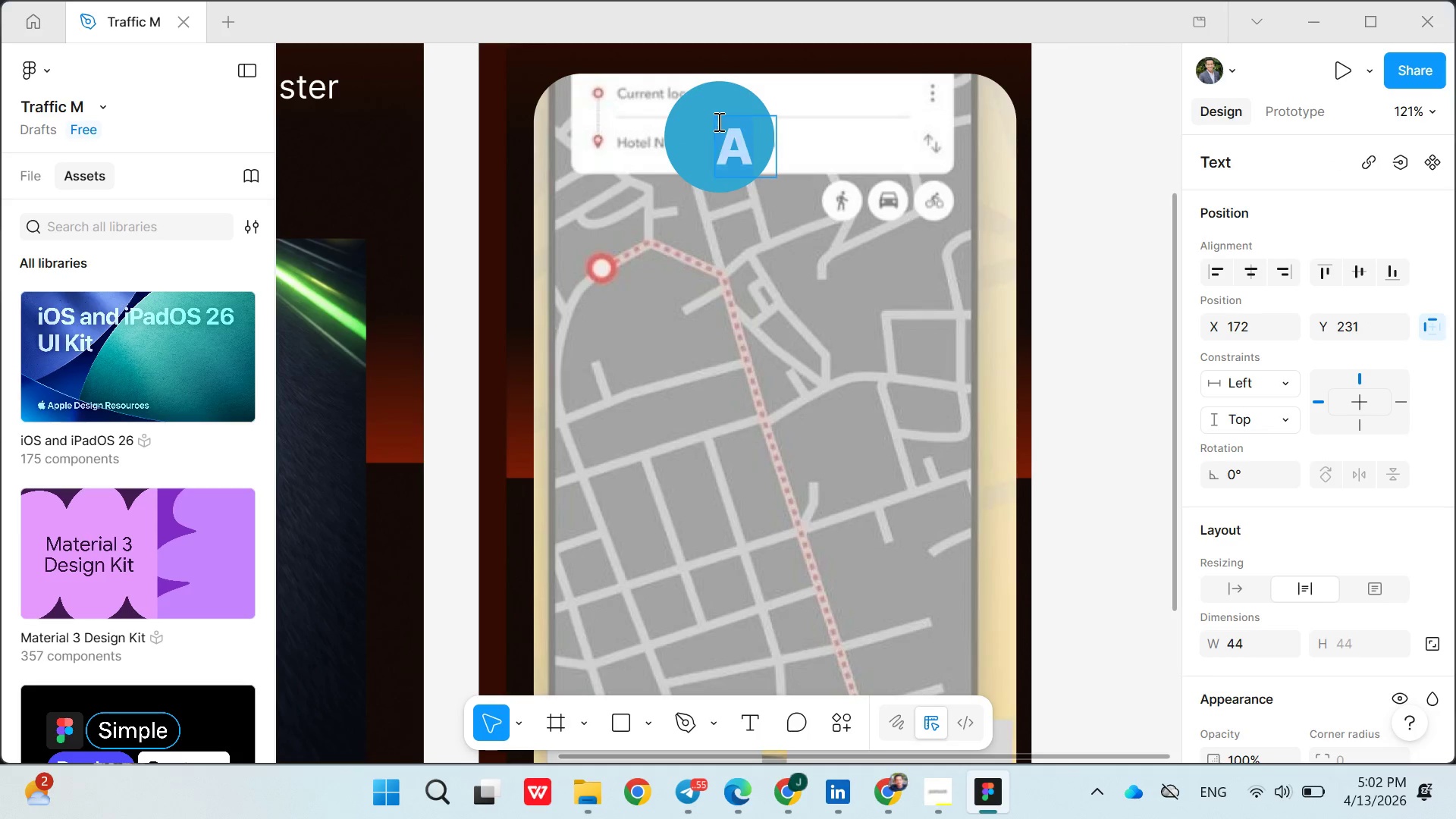 
triple_click([717, 121])
 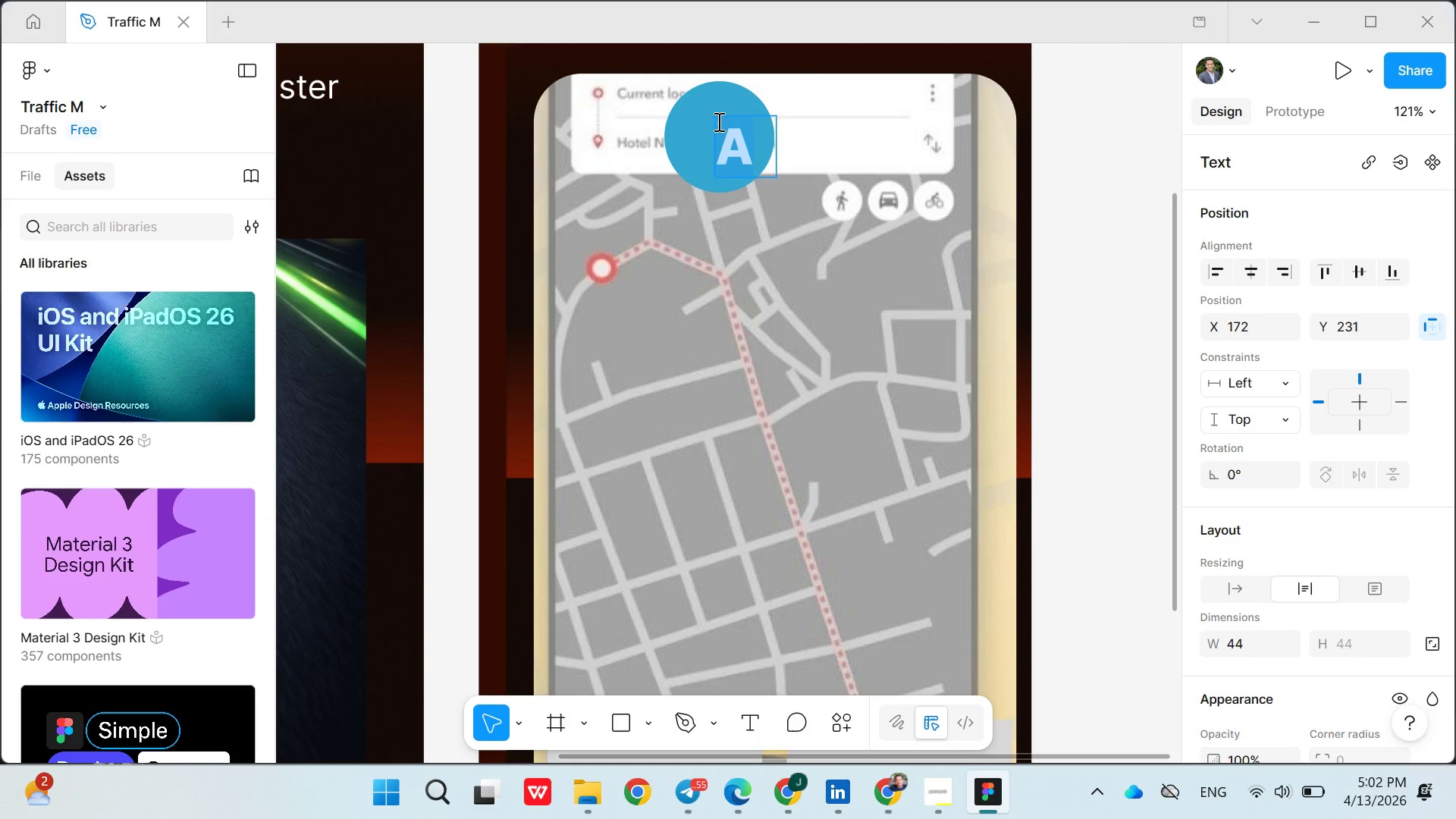 
triple_click([717, 121])
 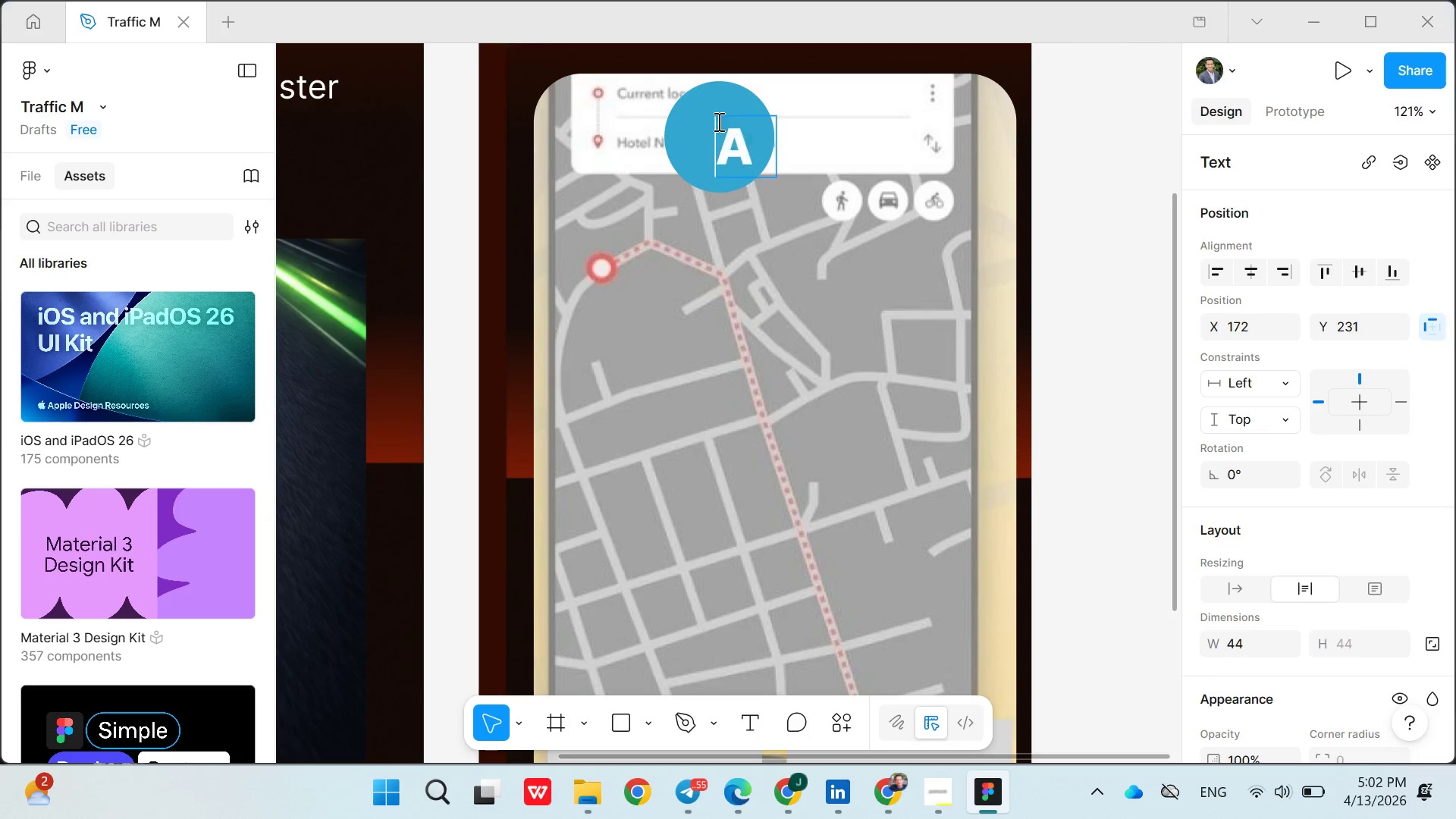 
triple_click([717, 121])
 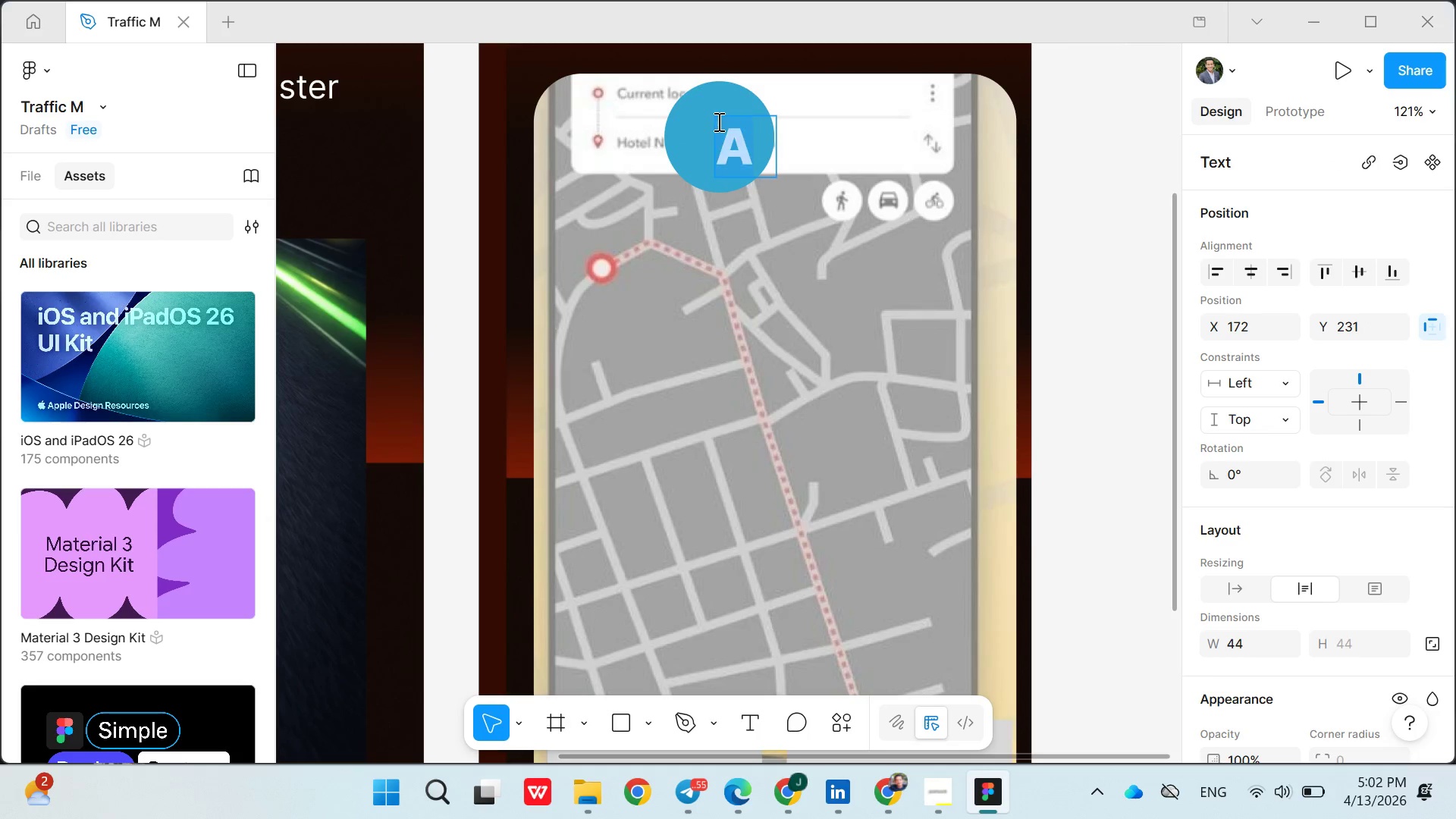 
triple_click([717, 121])
 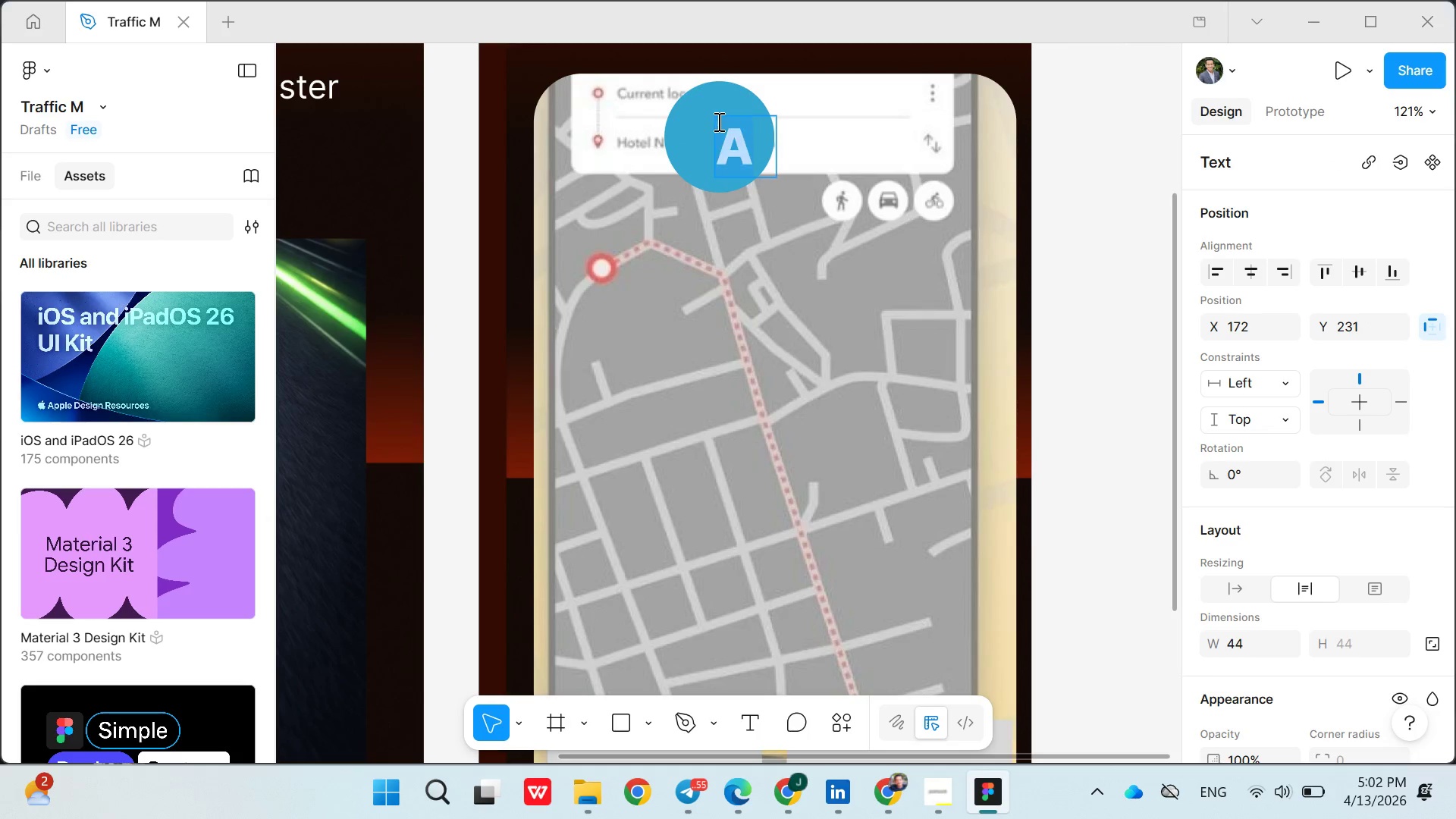 
triple_click([717, 121])
 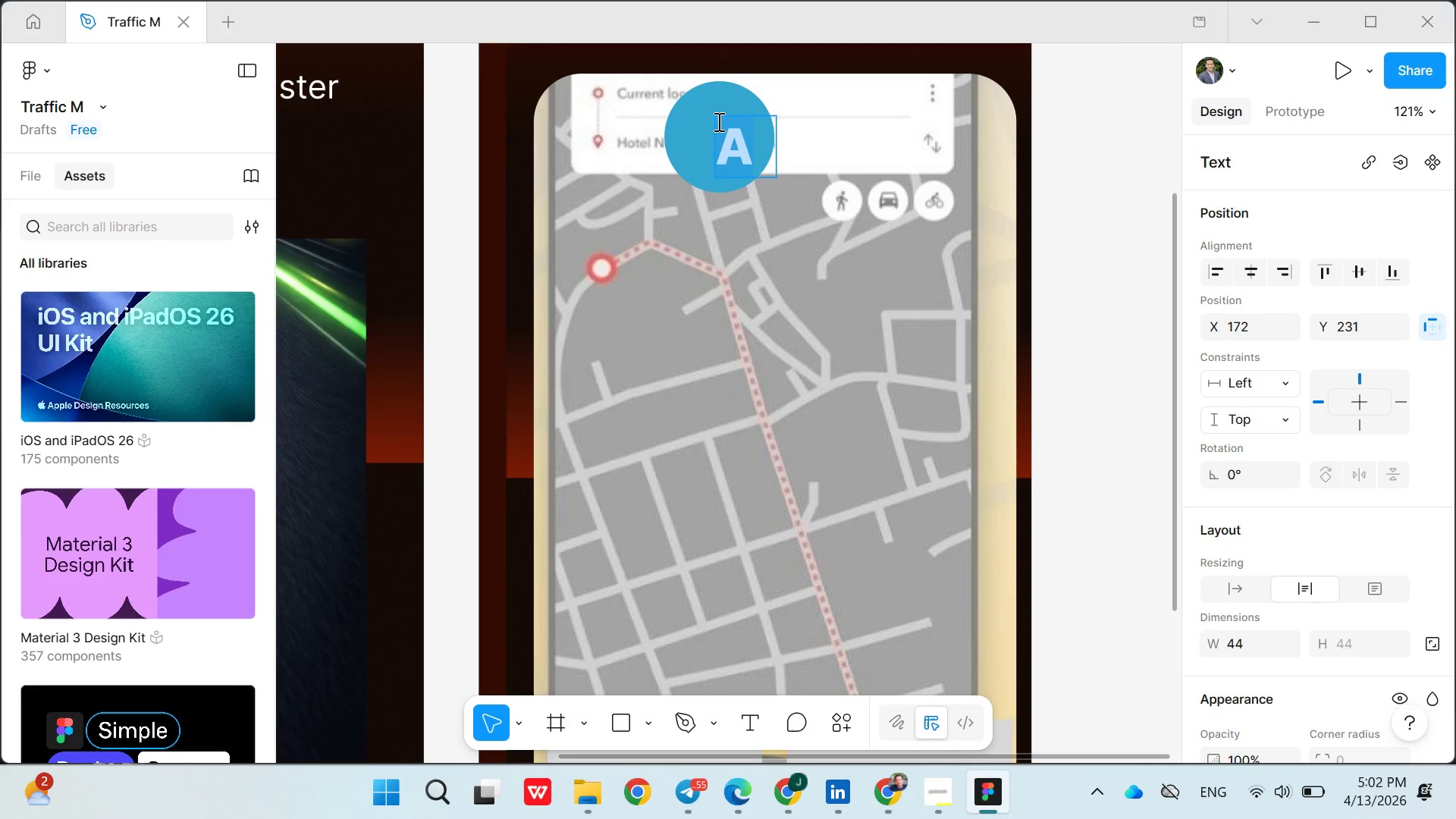 
left_click_drag(start_coordinate=[717, 121], to_coordinate=[830, 271])
 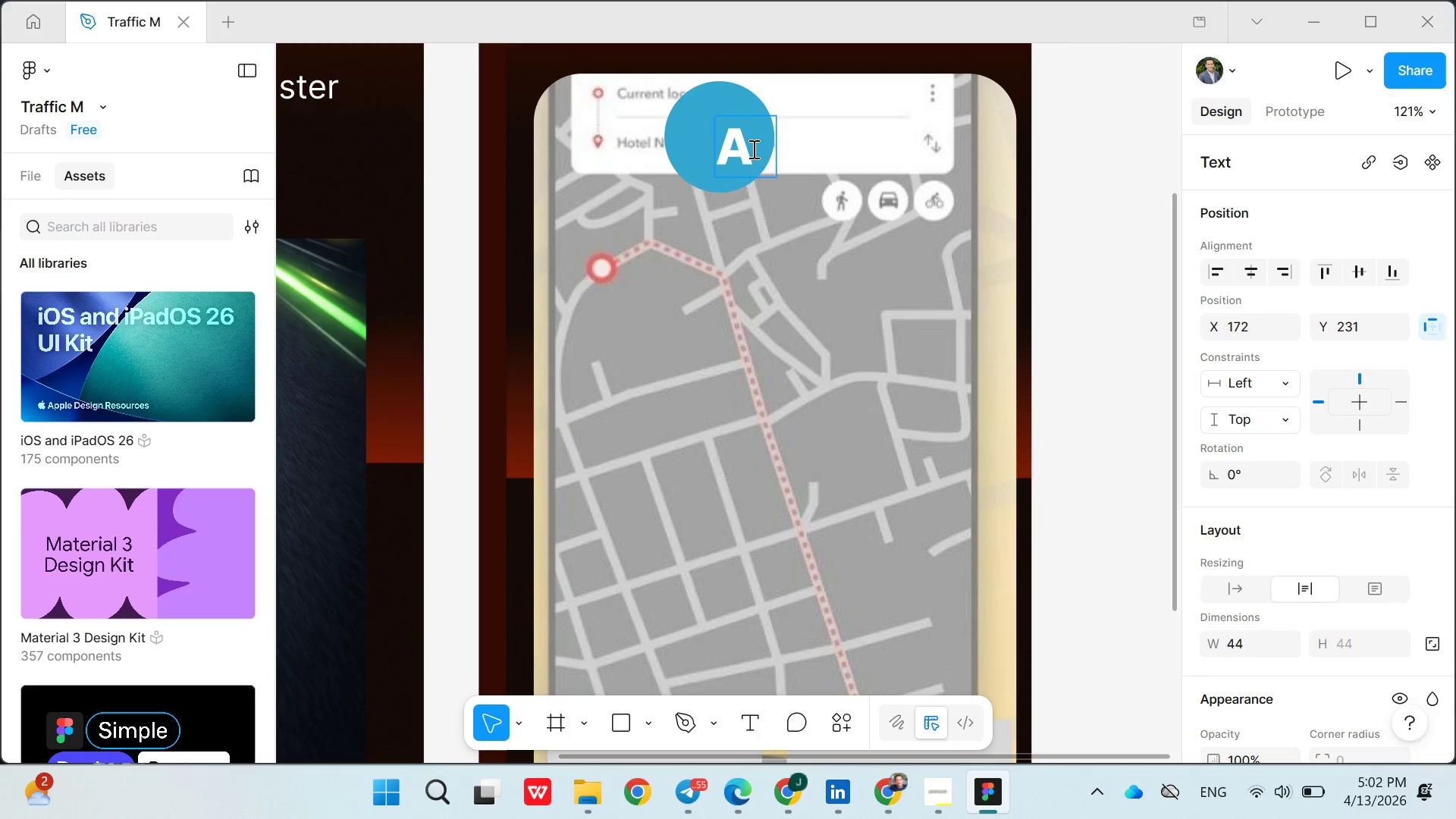 
key(Control+Z)
 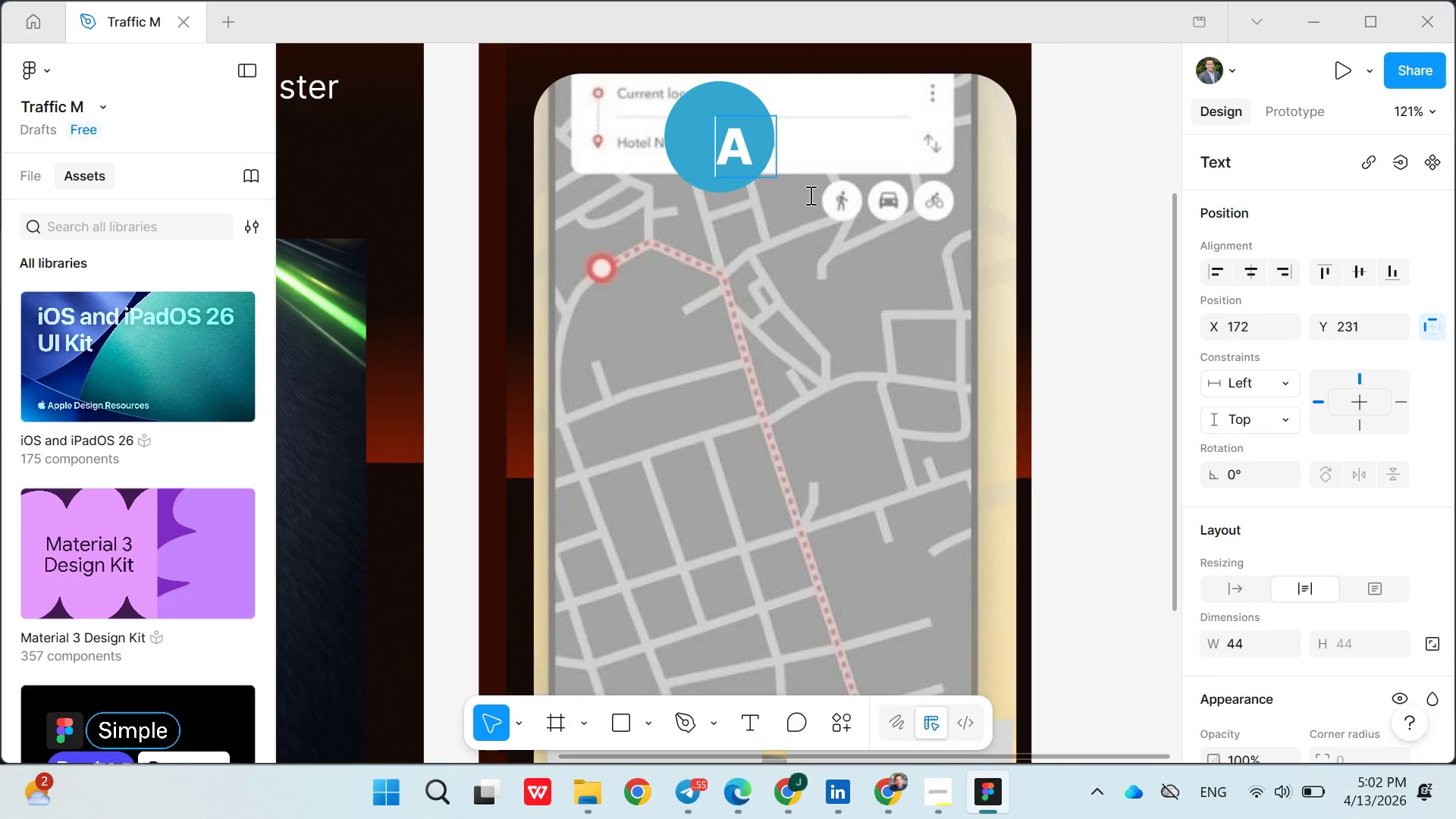 
left_click([830, 271])
 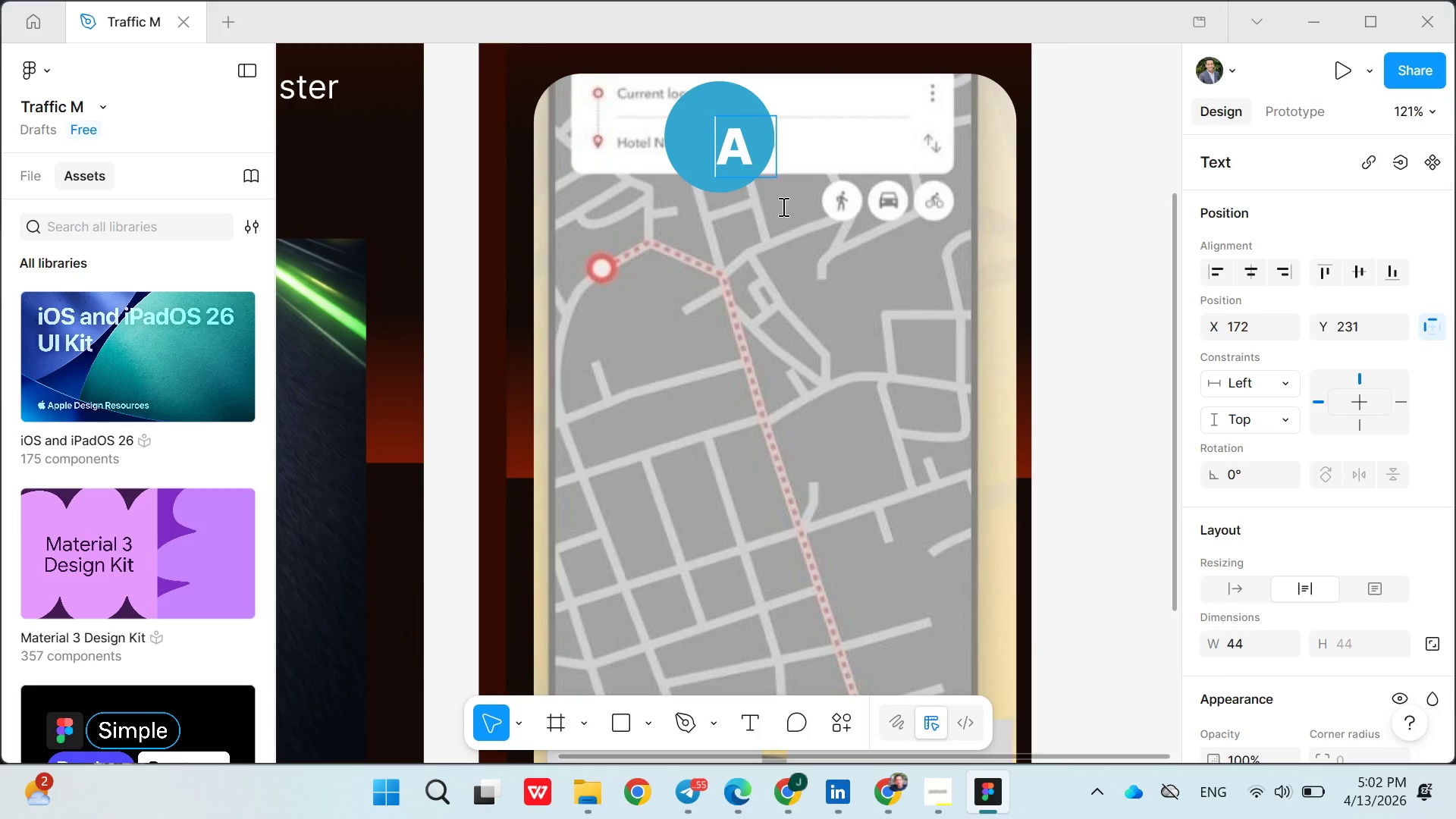 
left_click([820, 151])
 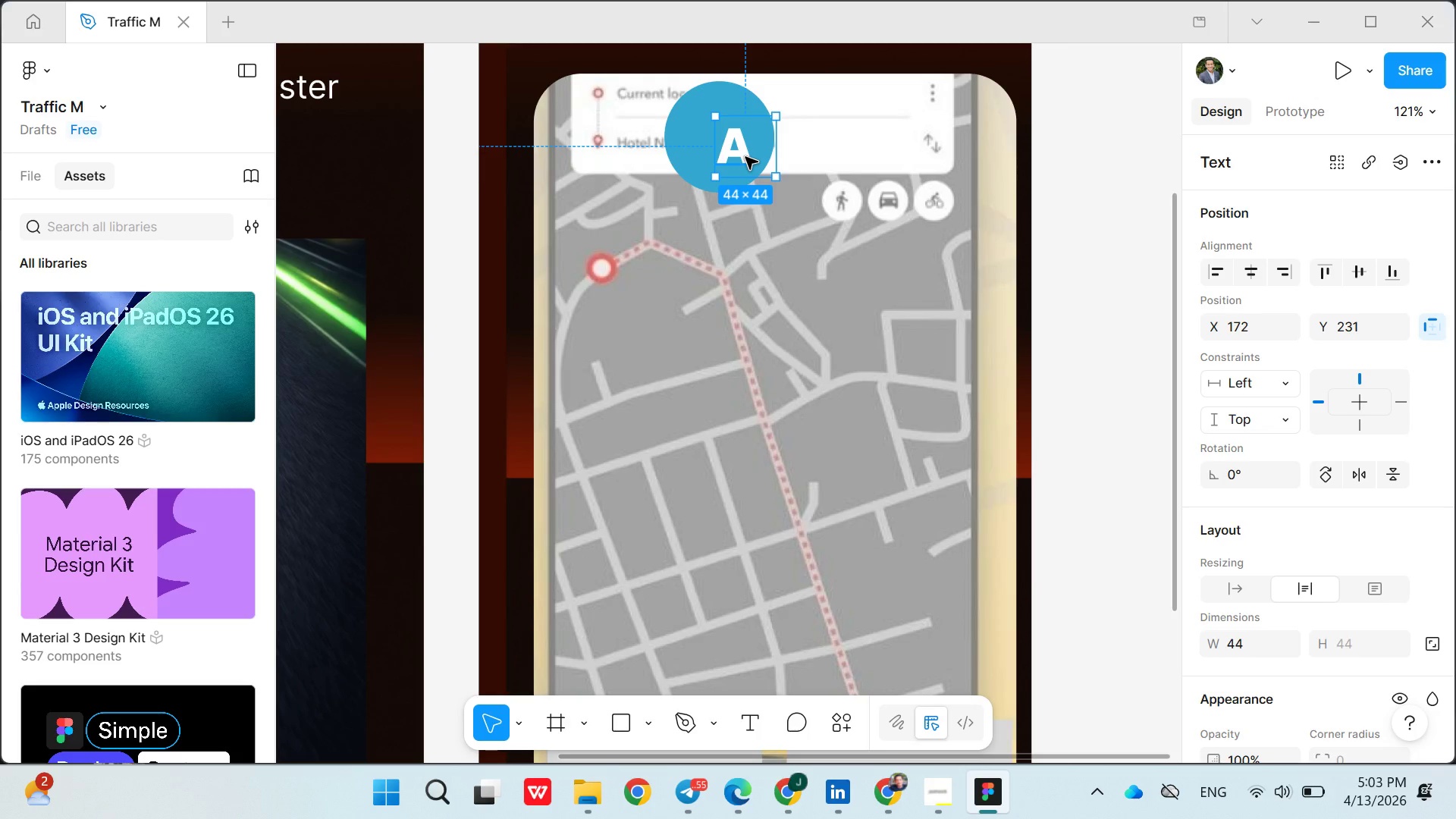 
left_click_drag(start_coordinate=[745, 157], to_coordinate=[721, 143])
 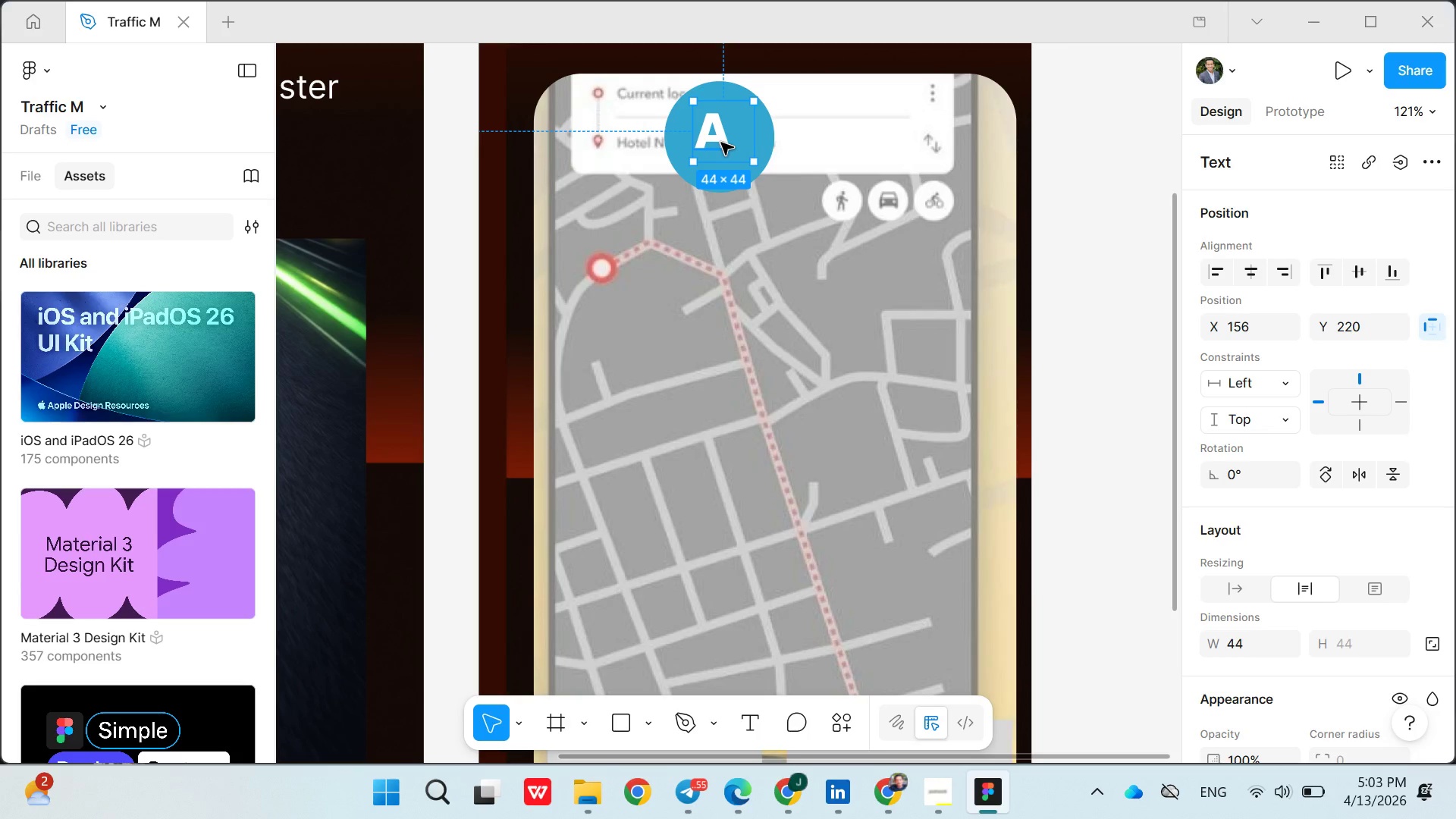 
left_click_drag(start_coordinate=[721, 143], to_coordinate=[733, 141])
 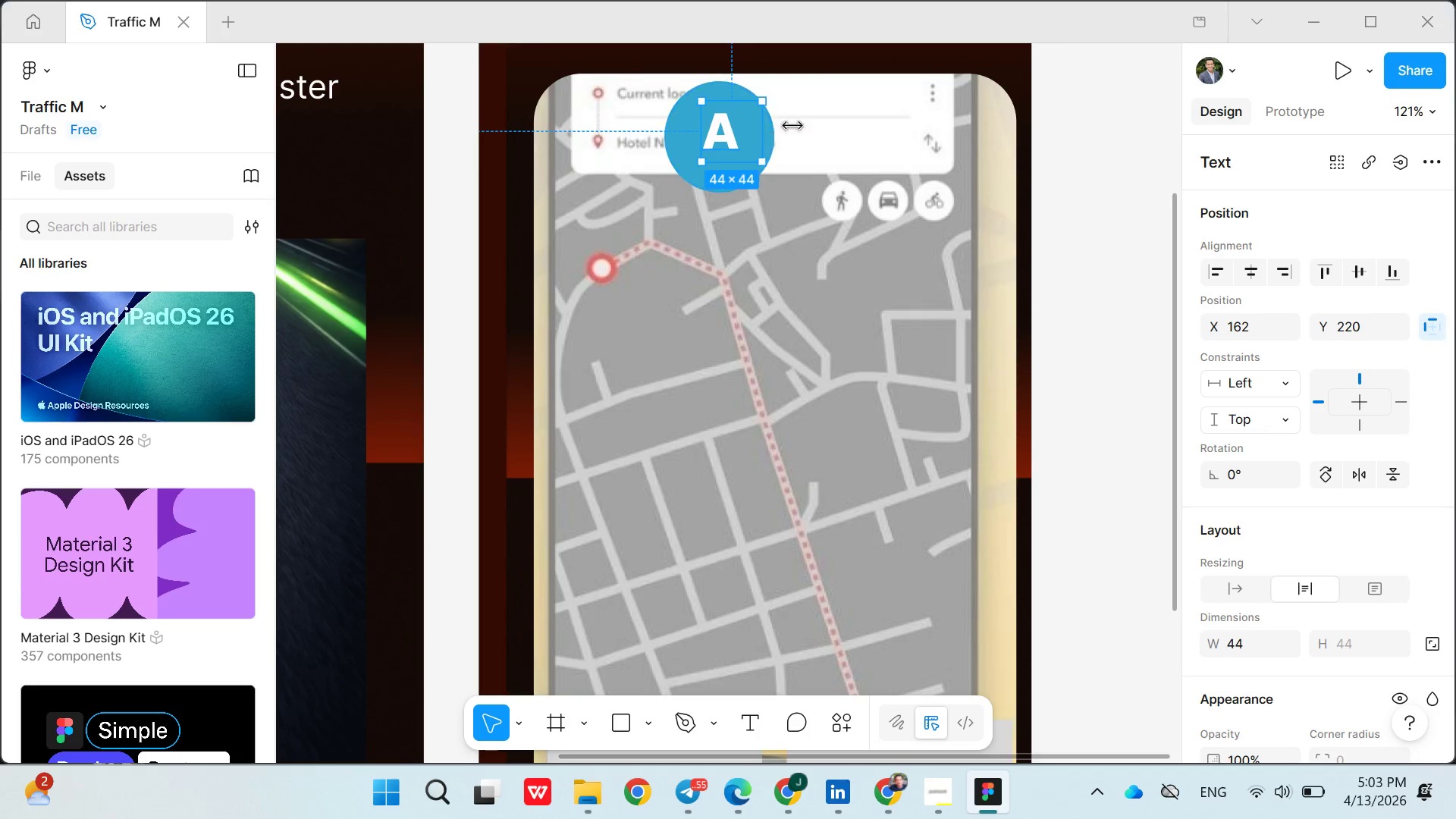 
left_click([832, 125])
 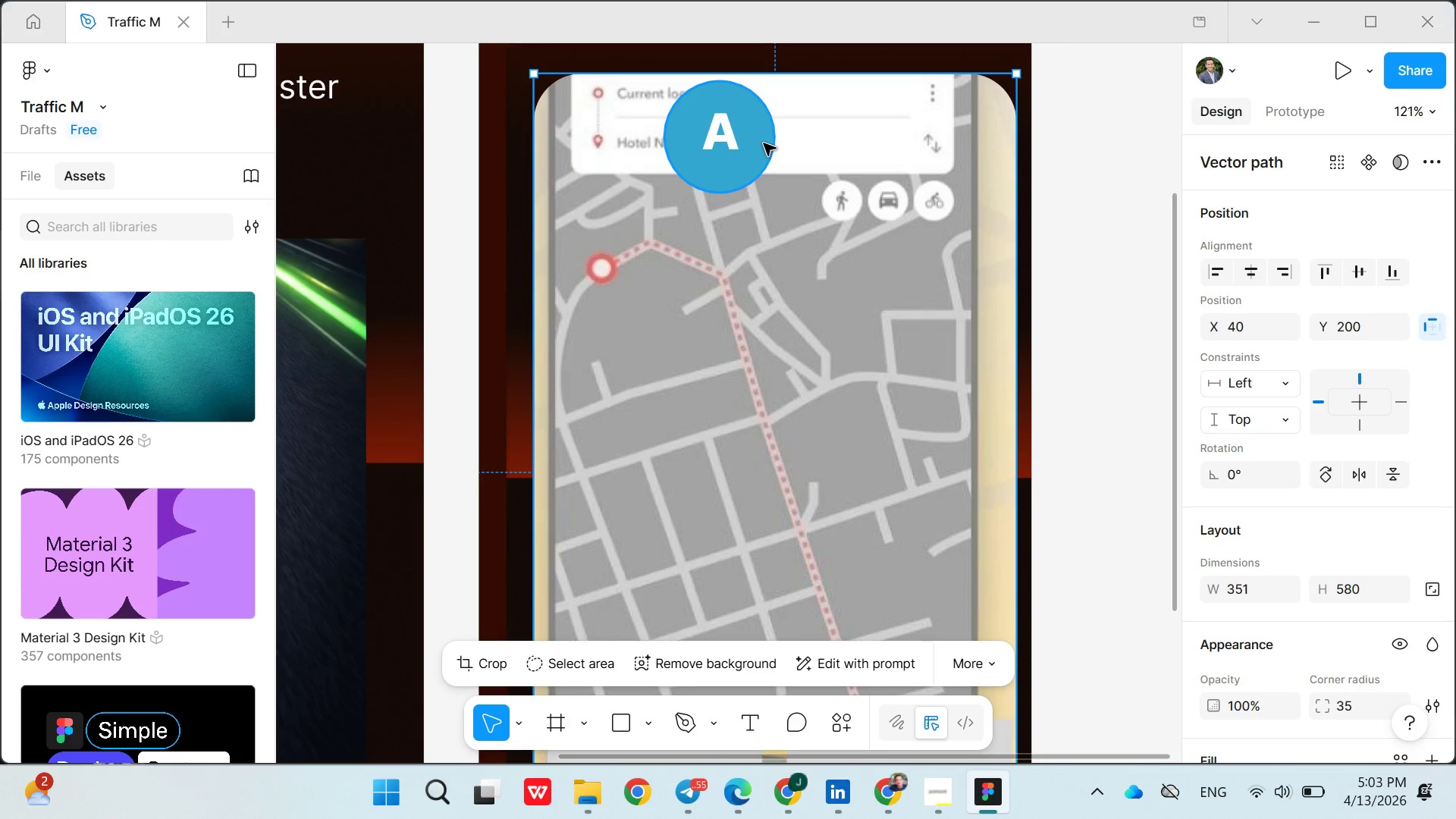 
left_click([763, 143])
 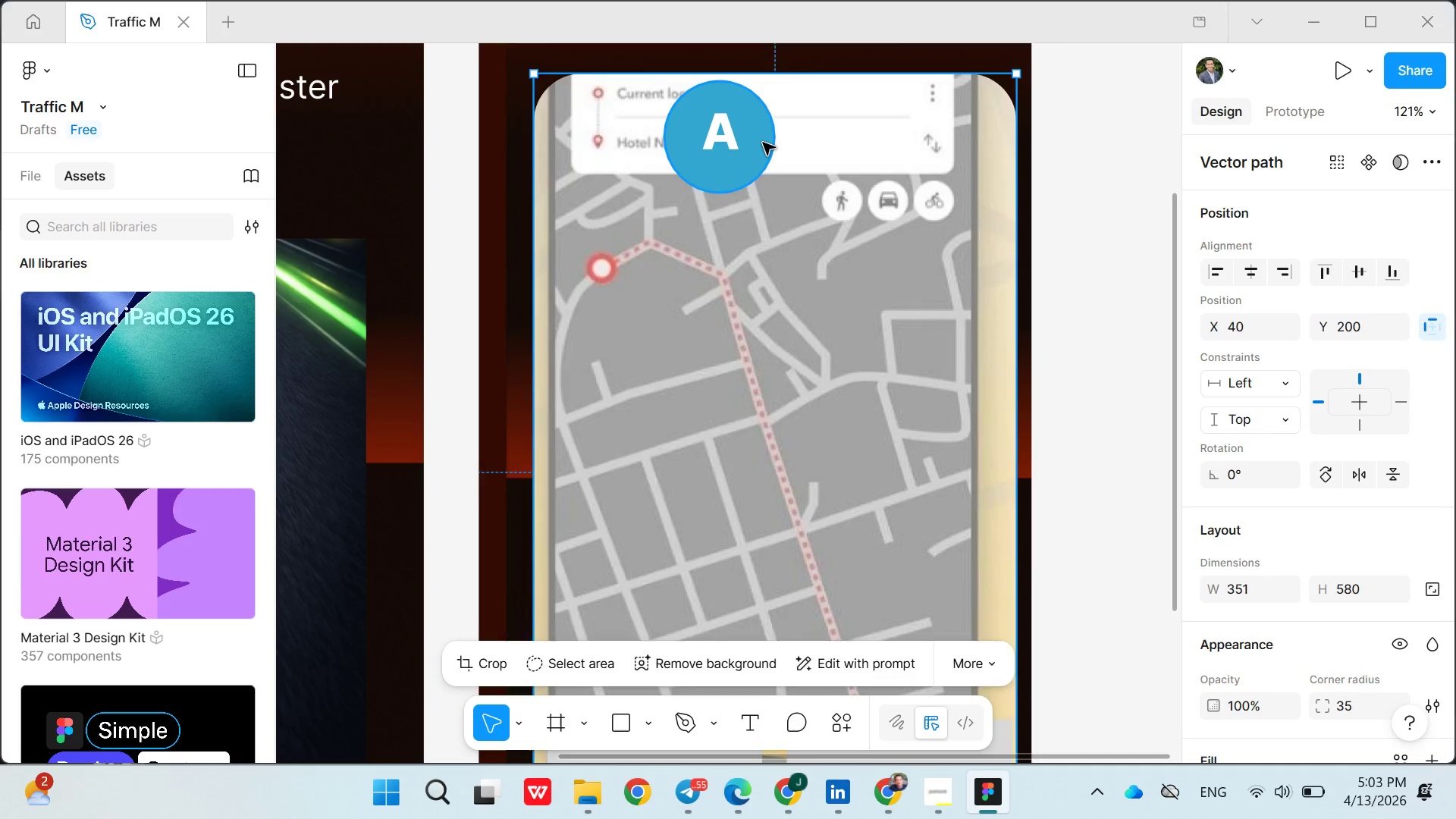 
left_click([763, 143])
 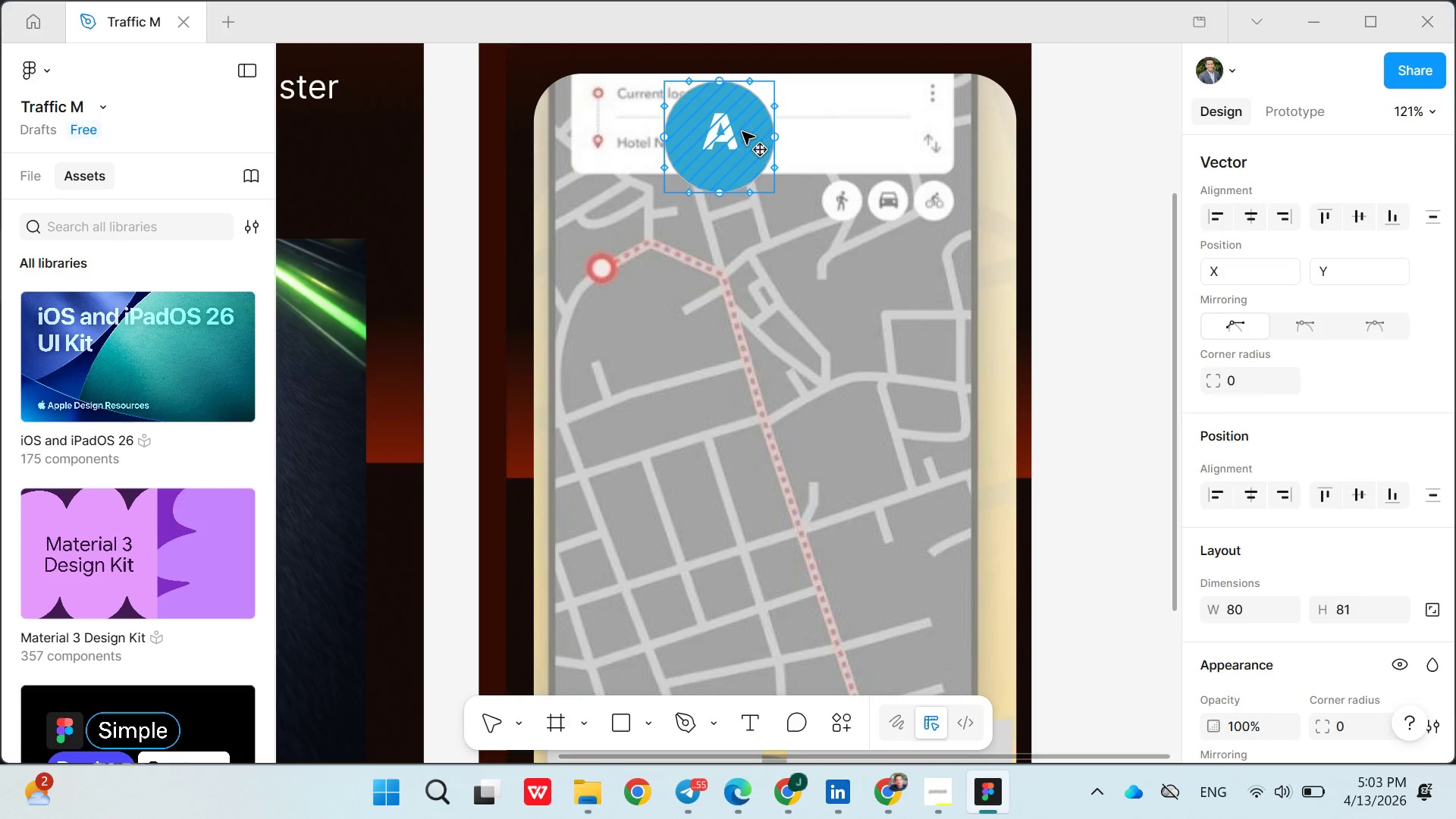 
hold_key(key=ShiftLeft, duration=1.52)
double_click([763, 143])
 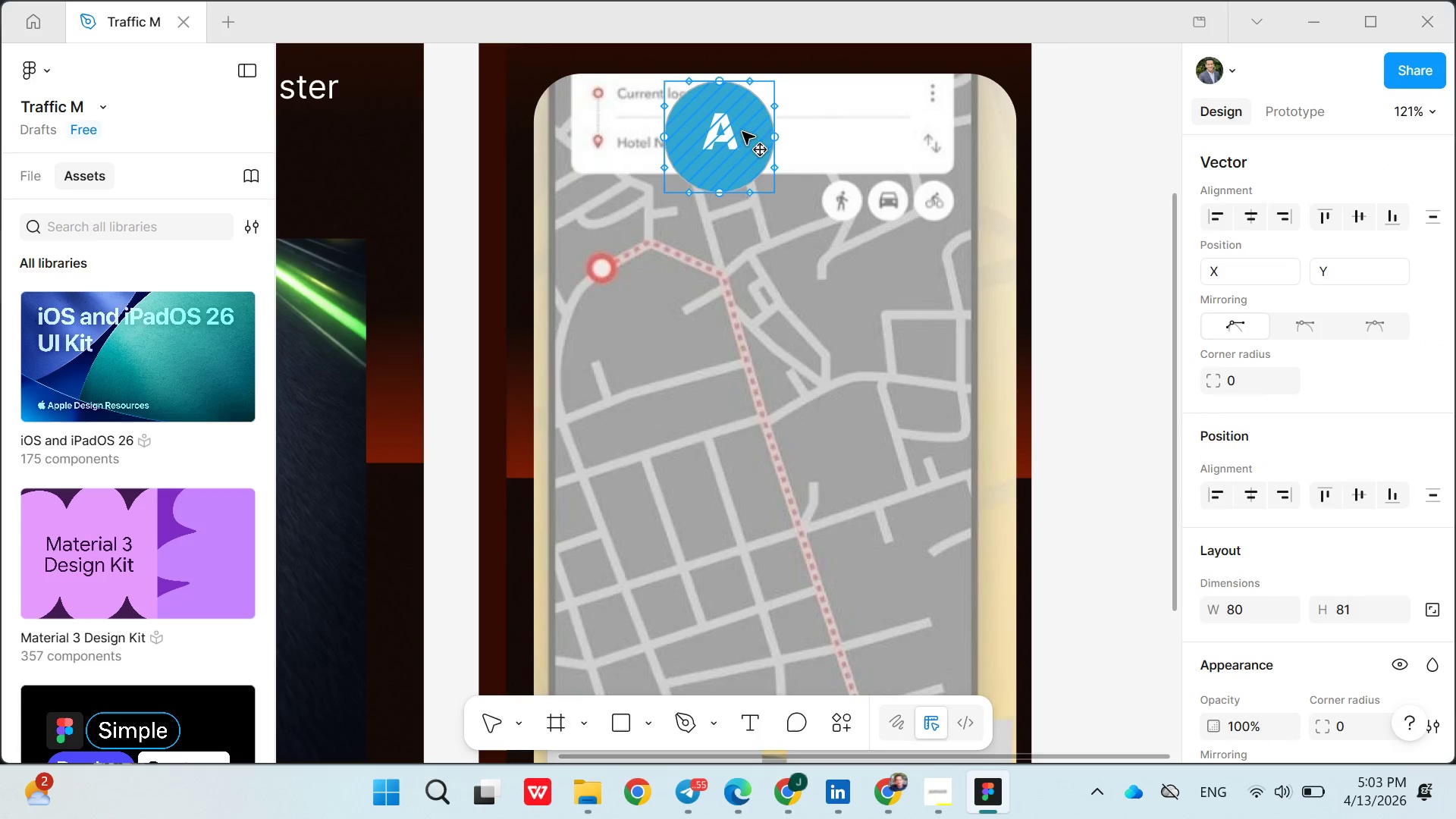 
triple_click([763, 143])
 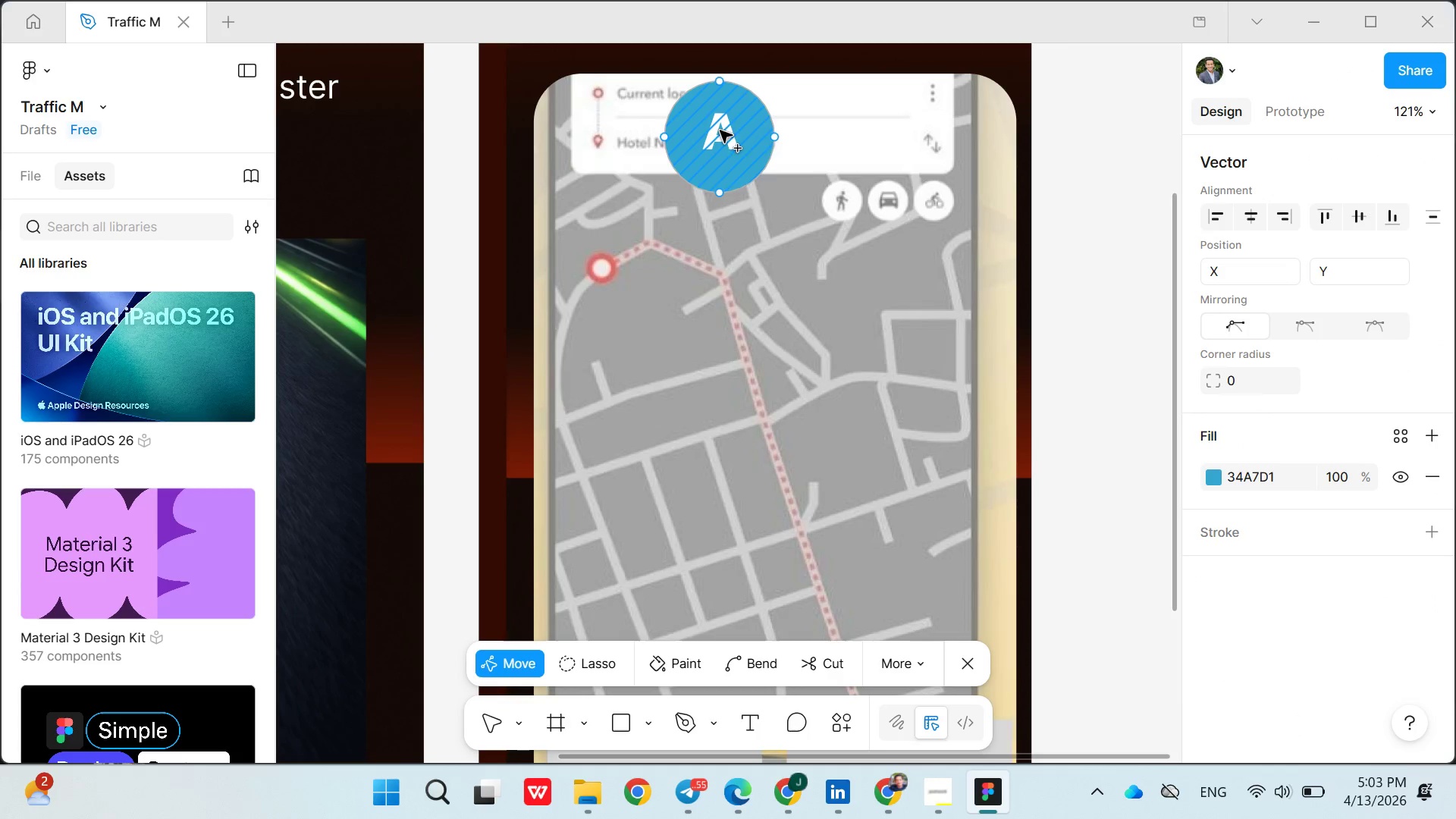 
triple_click([720, 130])
 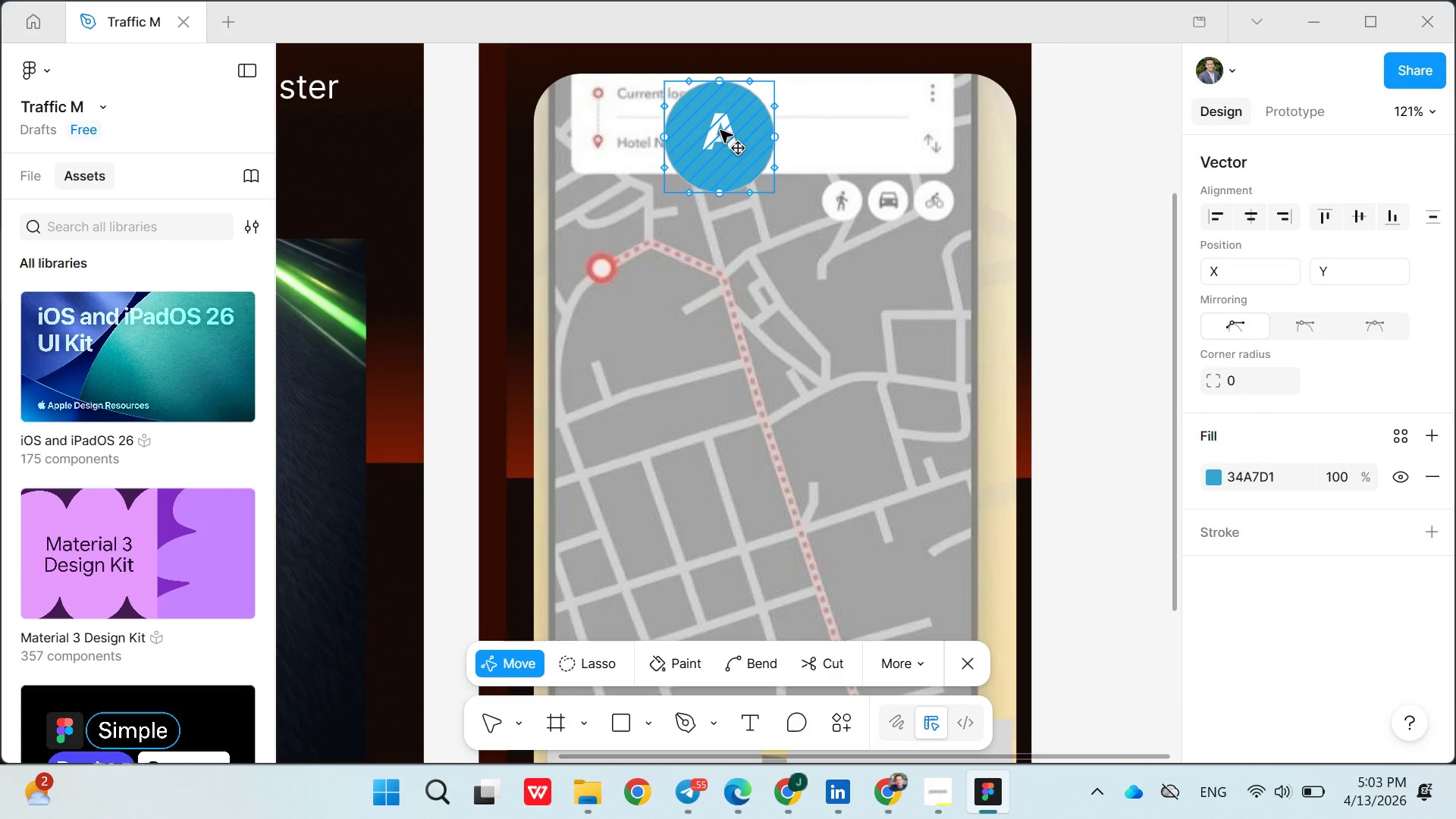 
left_click_drag(start_coordinate=[720, 130], to_coordinate=[723, 142])
 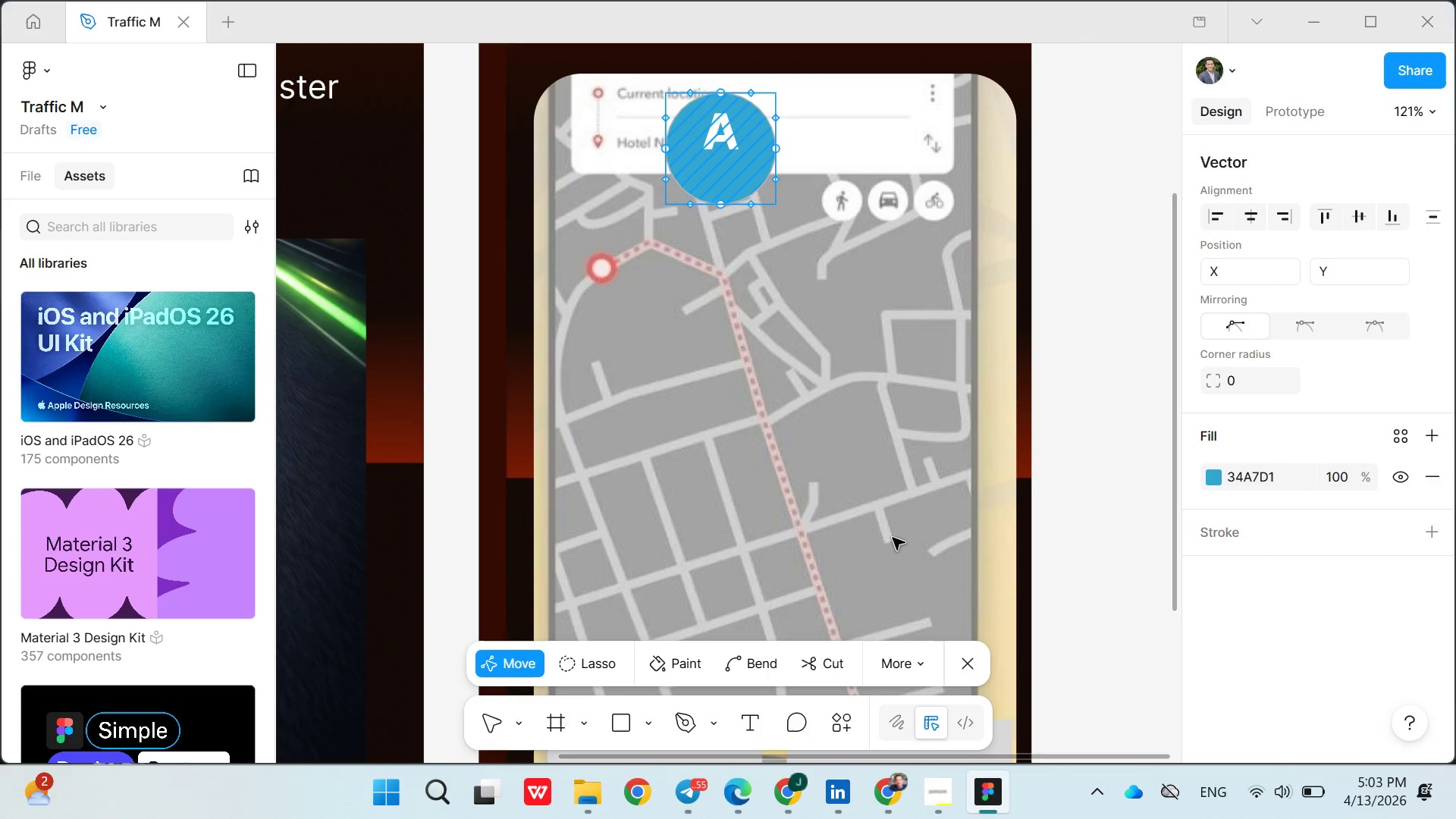 
left_click_drag(start_coordinate=[893, 538], to_coordinate=[900, 572])
 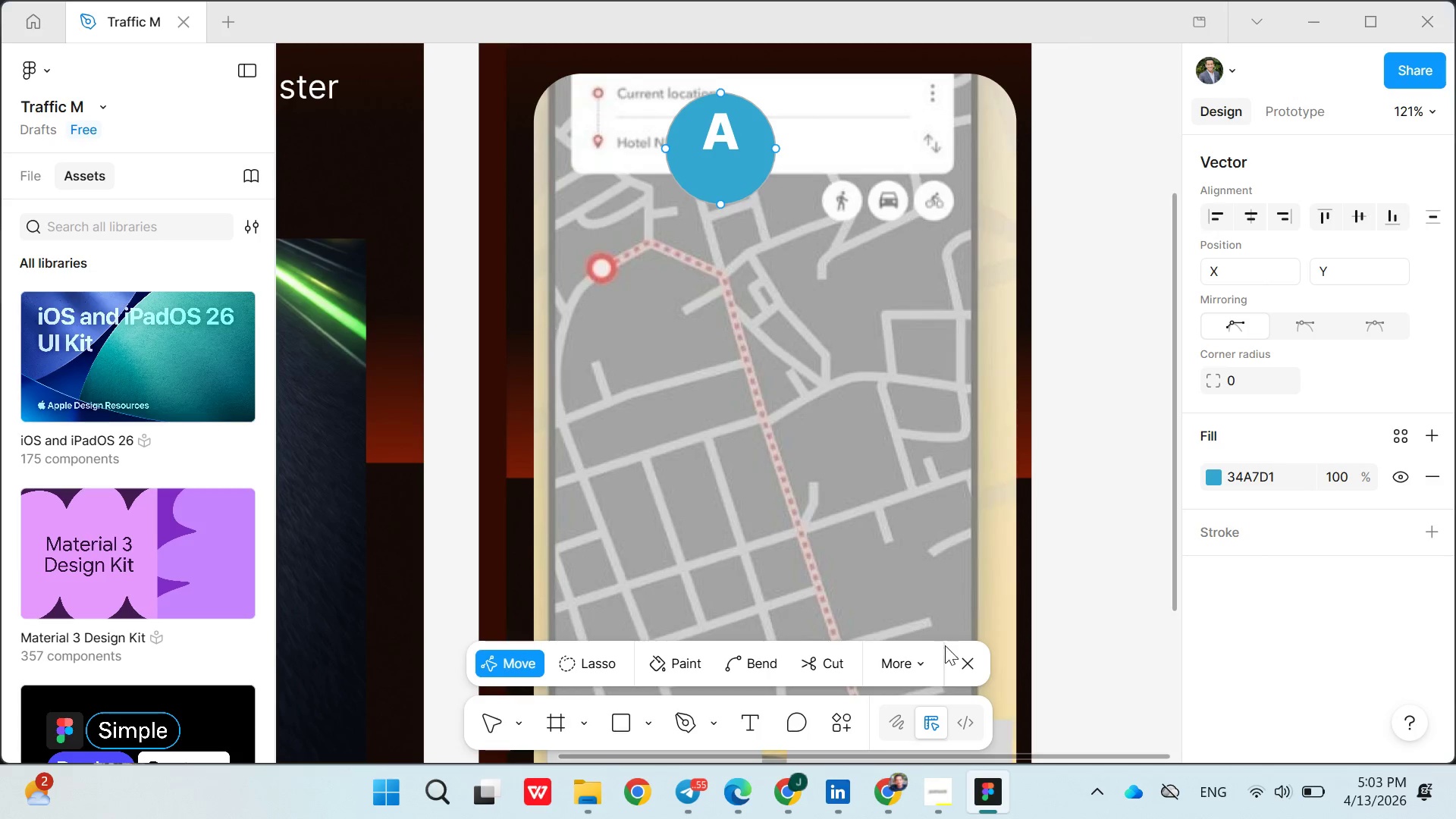 
triple_click([942, 644])
 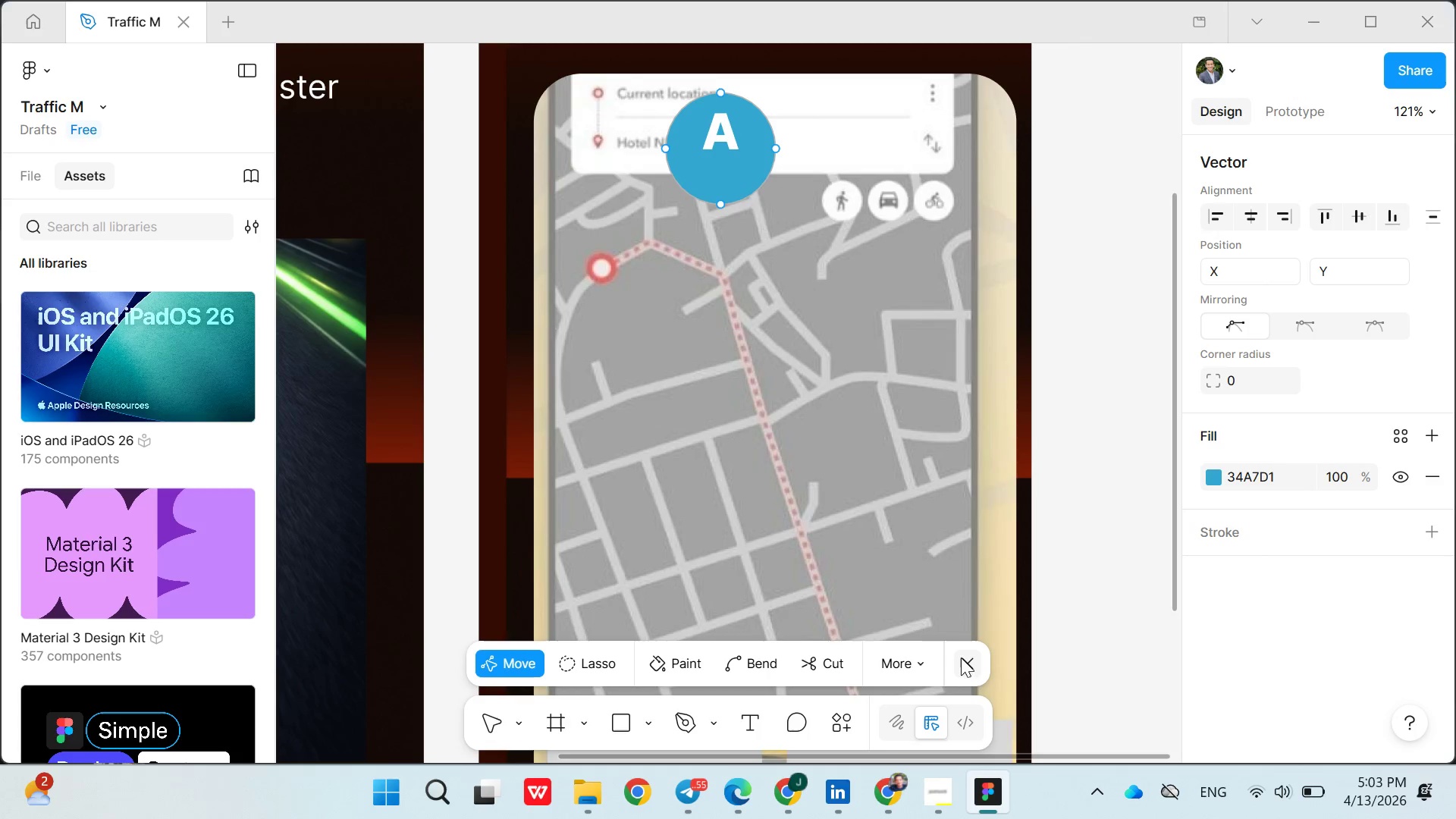 
left_click_drag(start_coordinate=[949, 648], to_coordinate=[959, 655])
 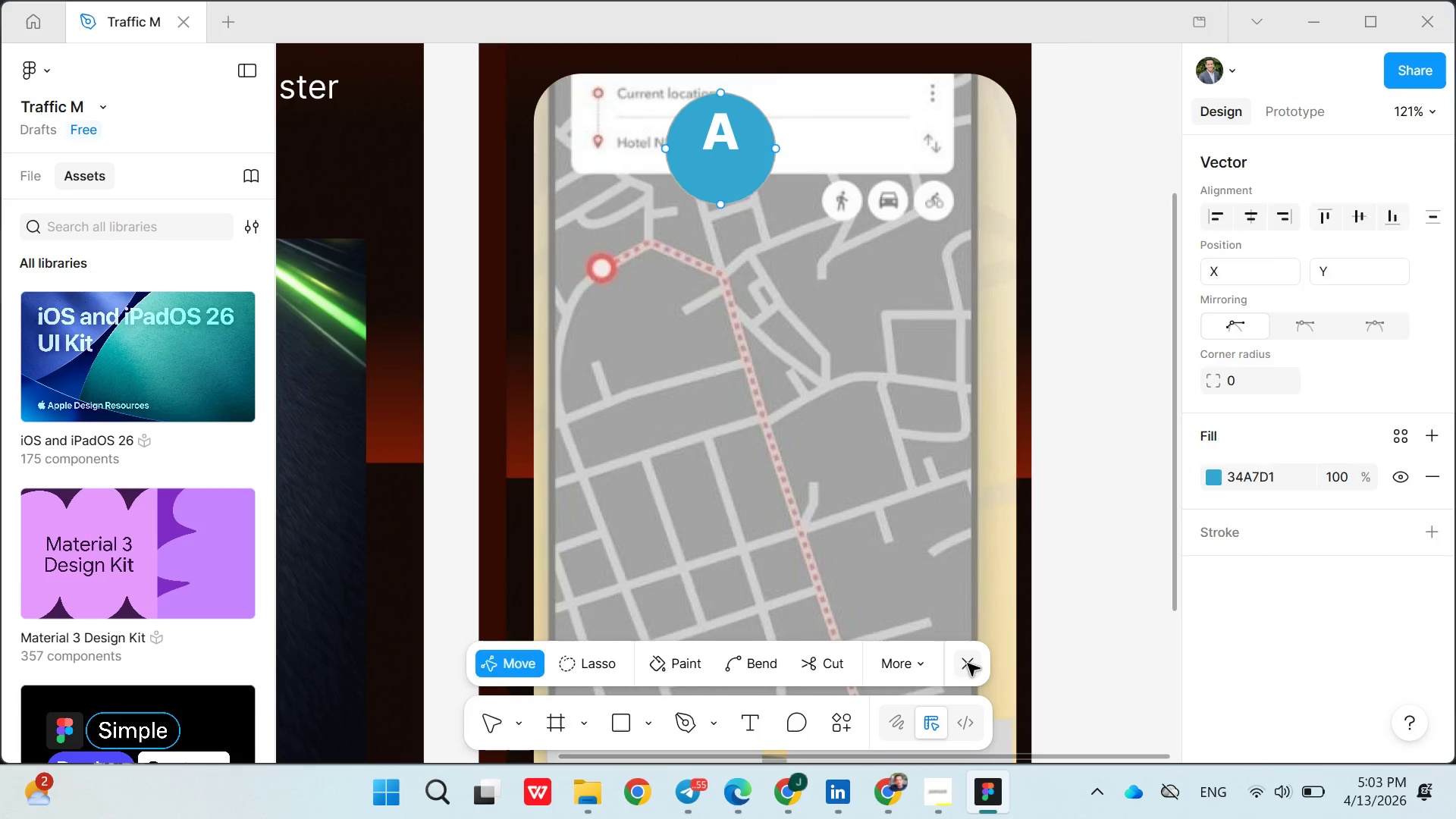 
triple_click([968, 664])
 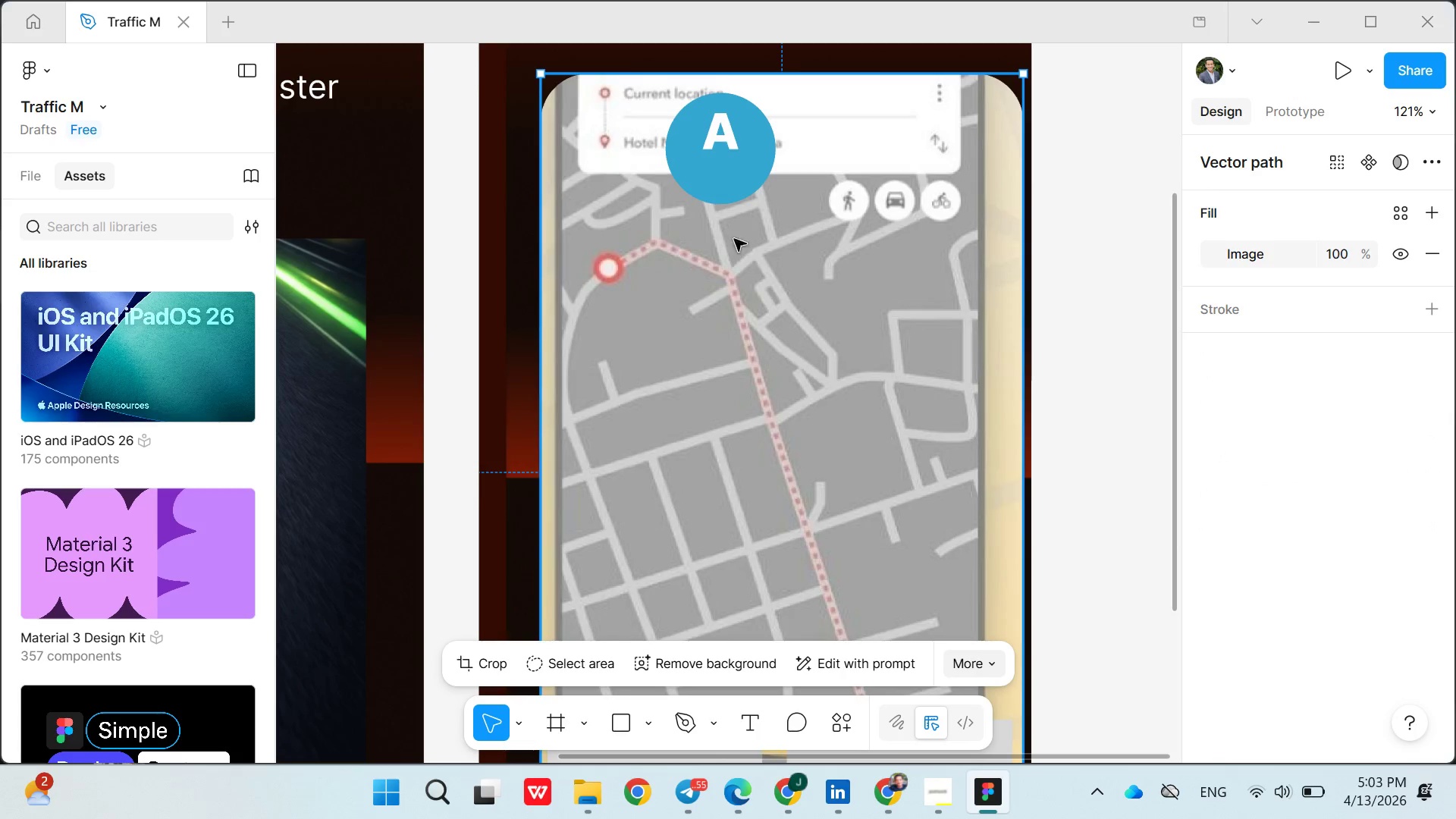 
double_click([734, 239])
 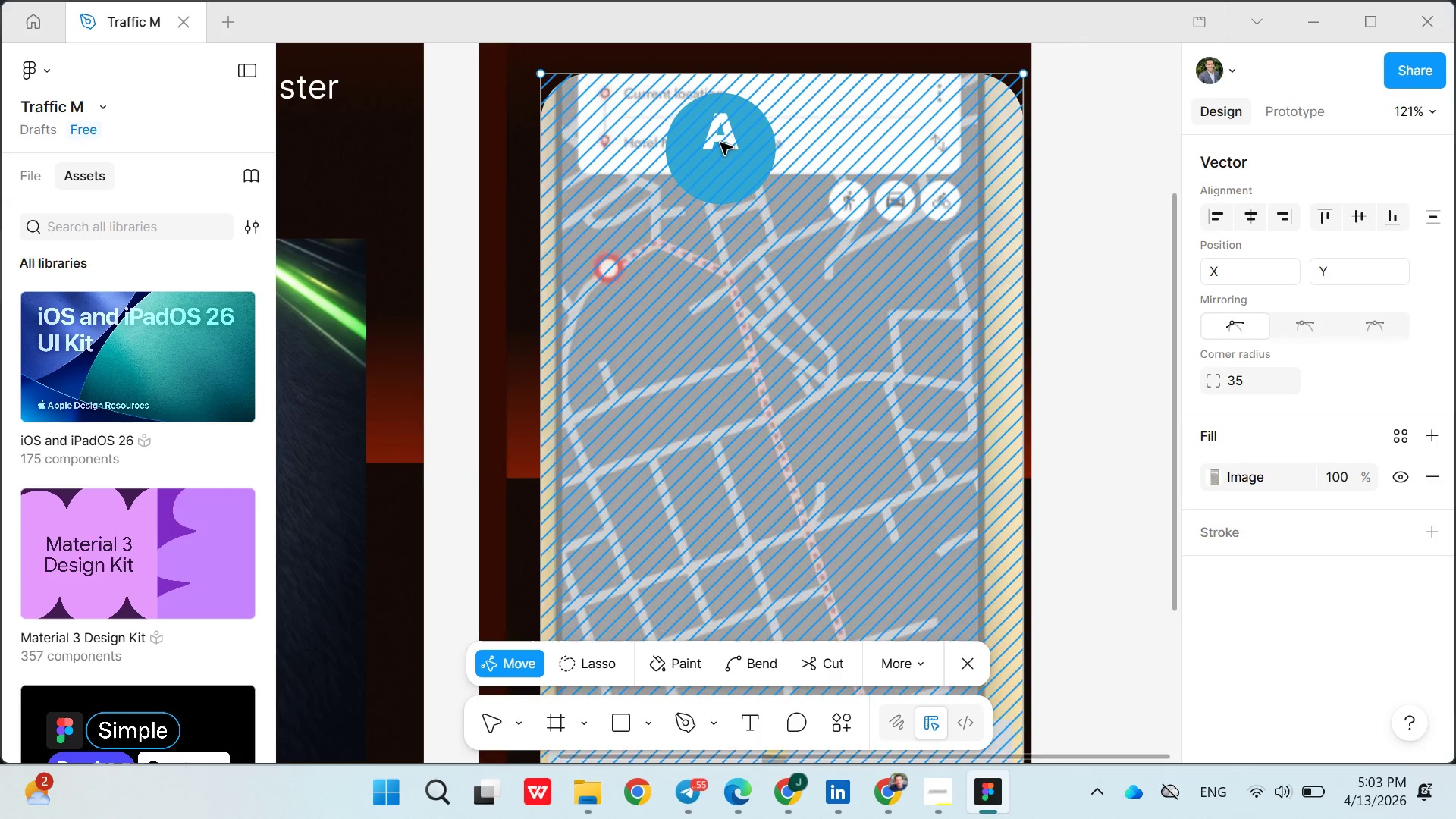 
left_click_drag(start_coordinate=[723, 143], to_coordinate=[726, 149])
 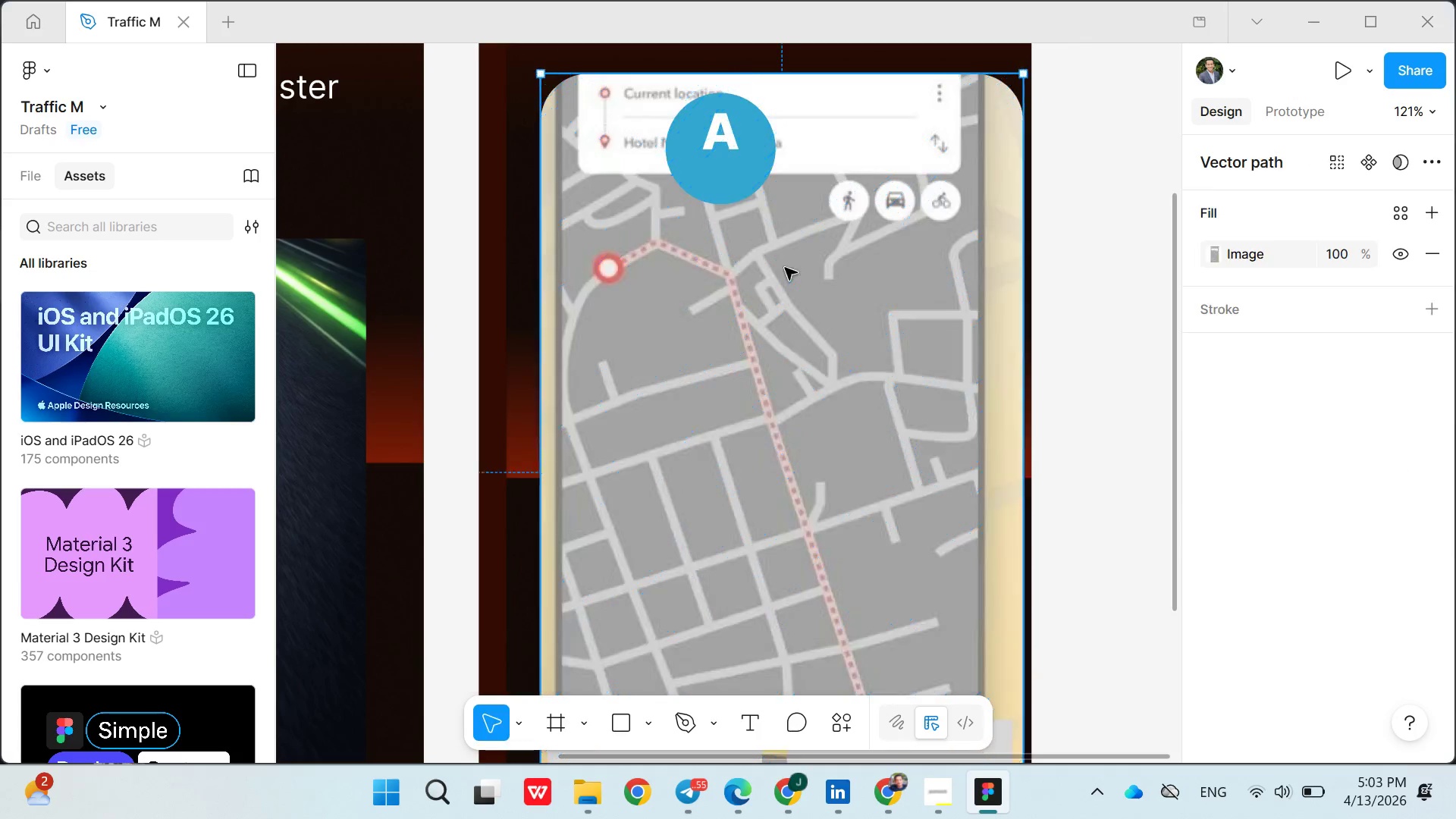 
left_click_drag(start_coordinate=[742, 194], to_coordinate=[745, 202])
 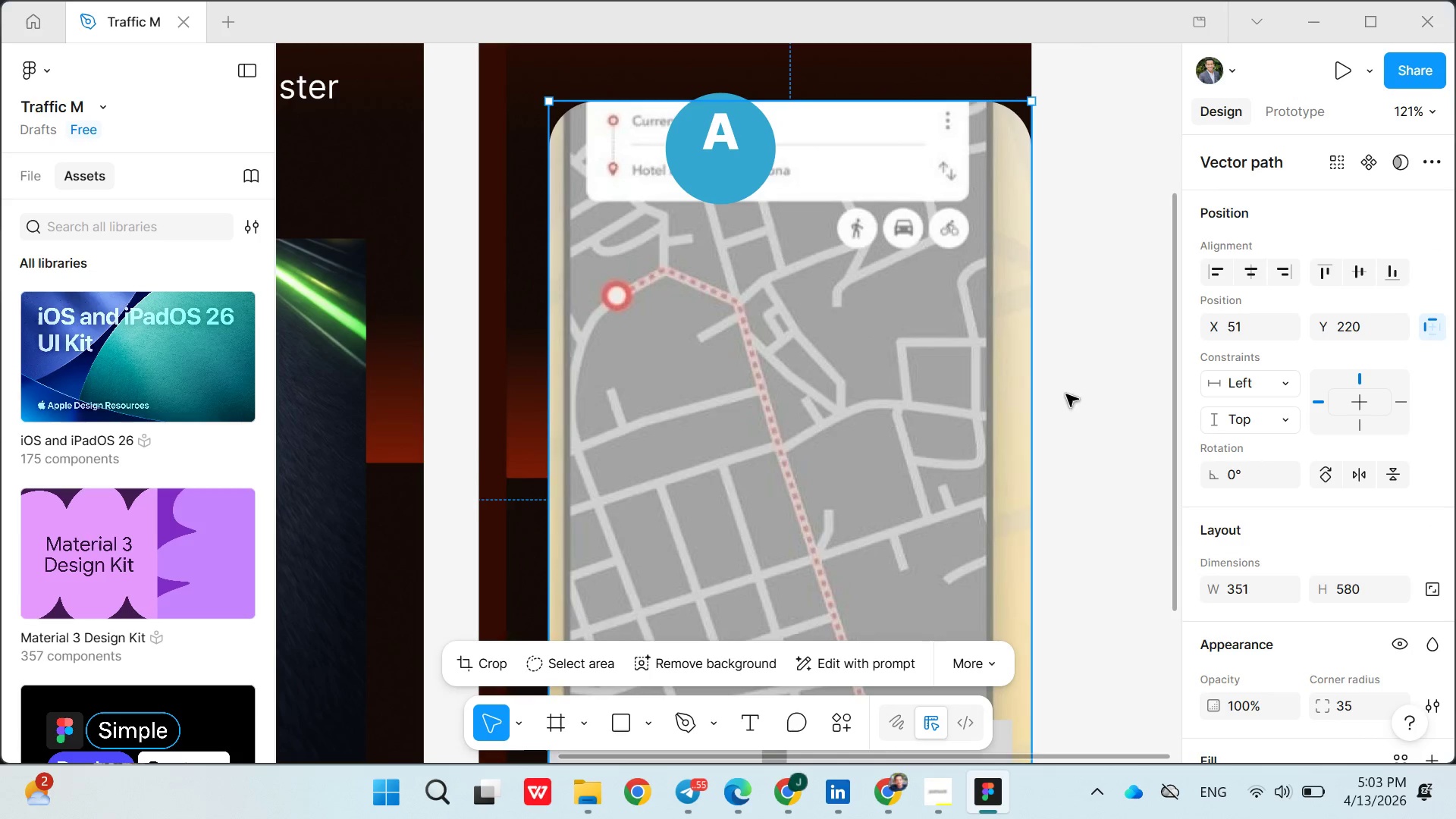 
left_click_drag(start_coordinate=[1076, 639], to_coordinate=[949, 786])
 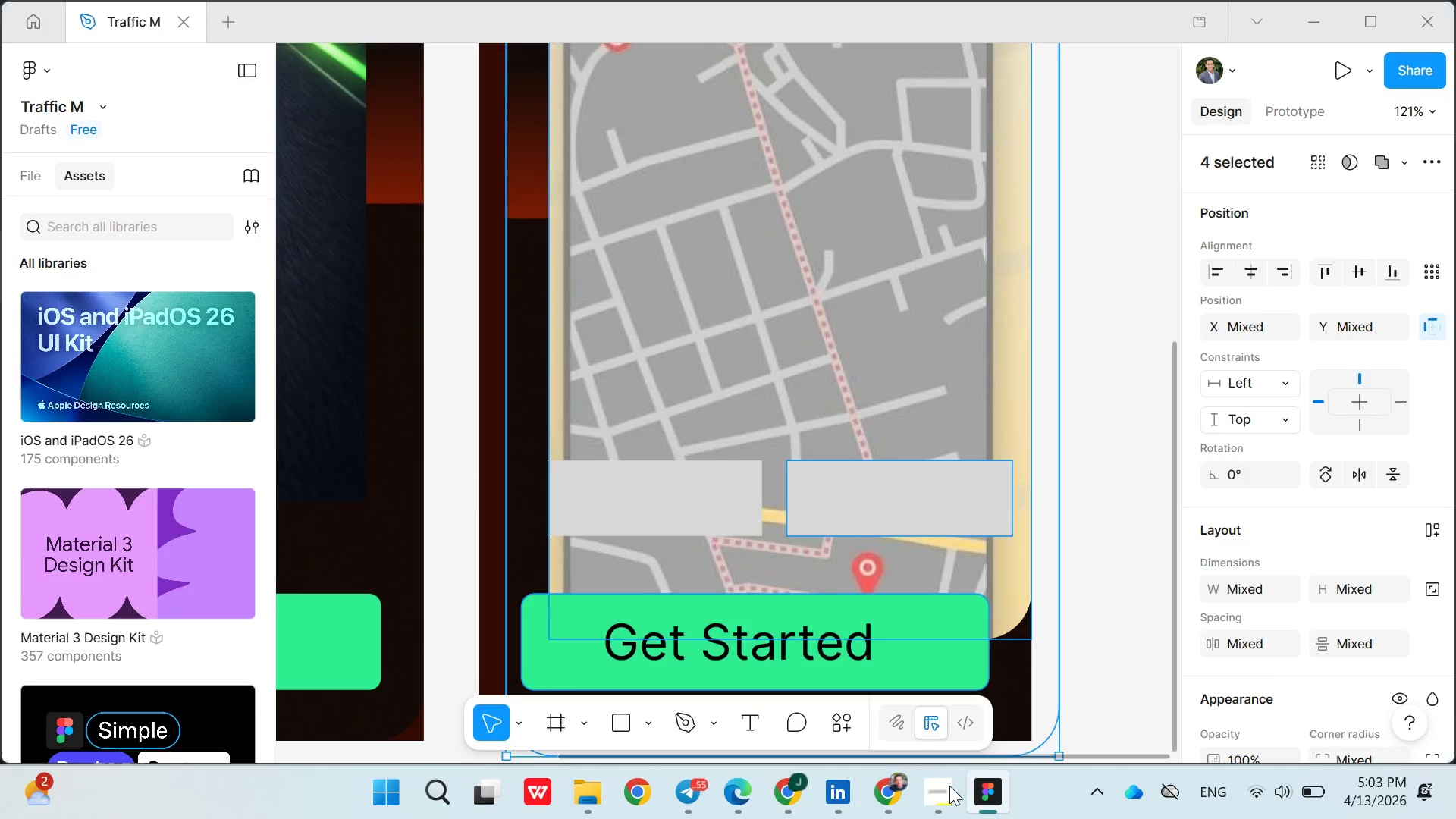 
left_click([949, 786])
 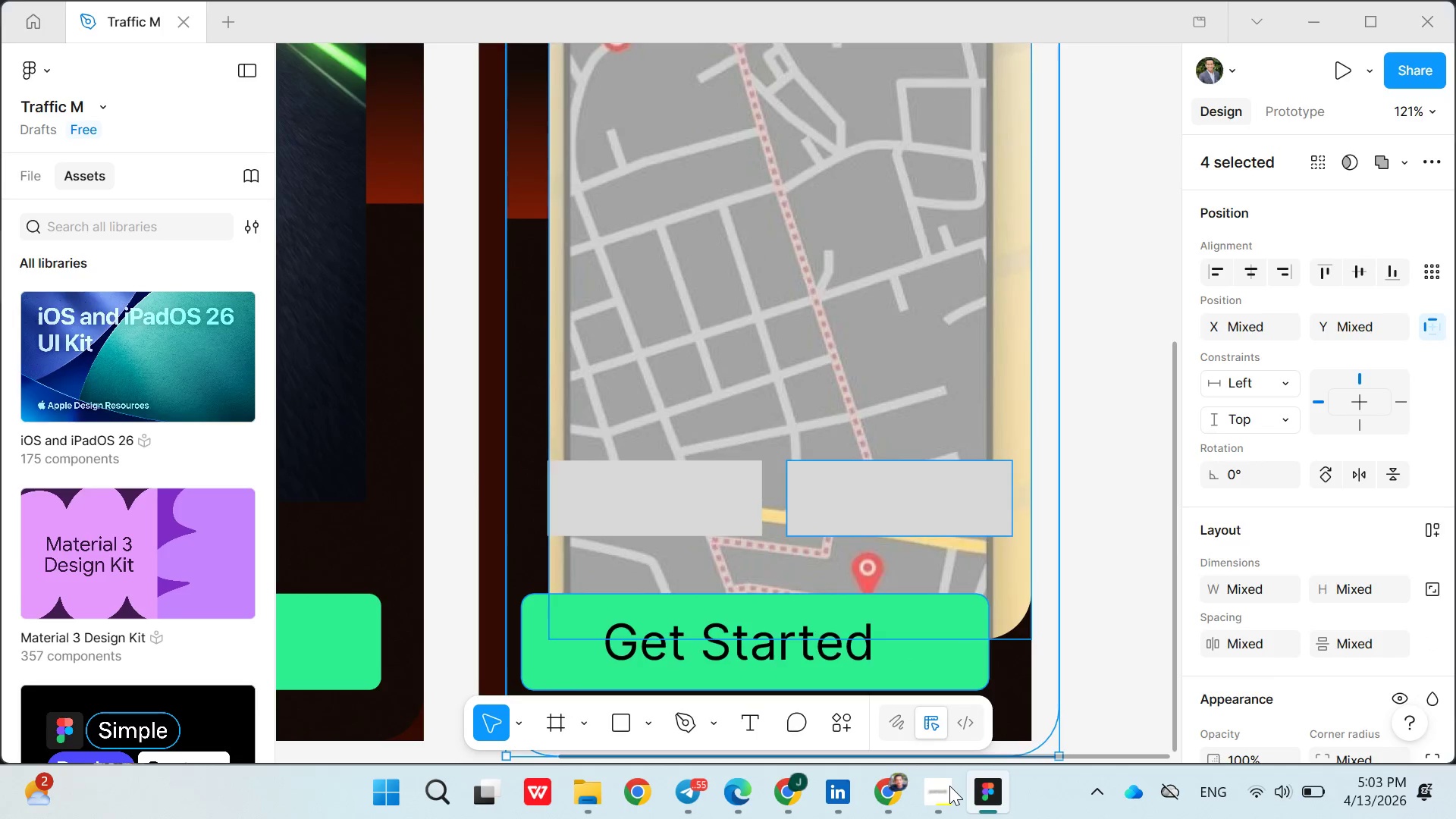 
left_click([949, 786])